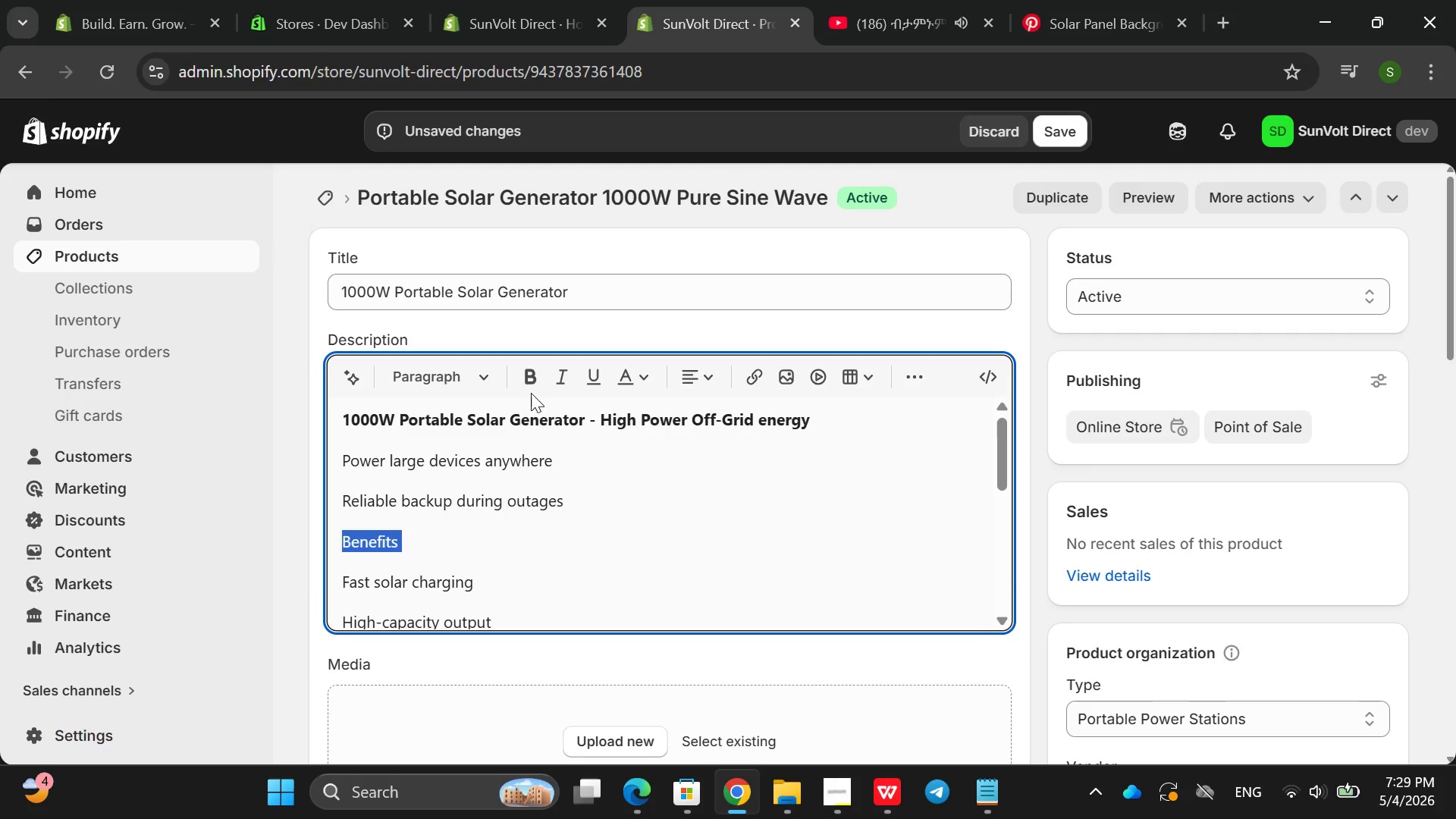 
left_click([531, 391])
 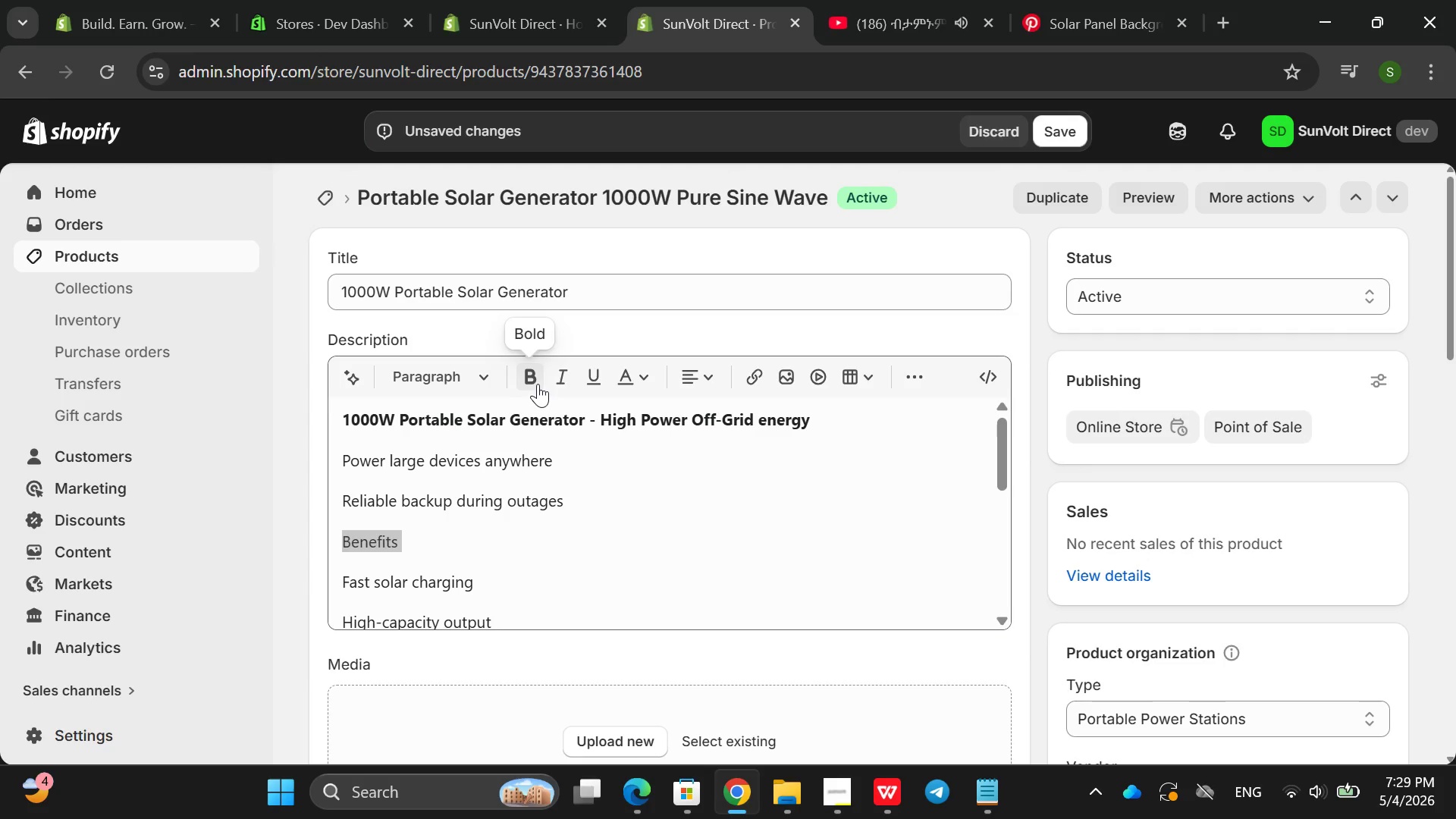 
left_click([538, 384])
 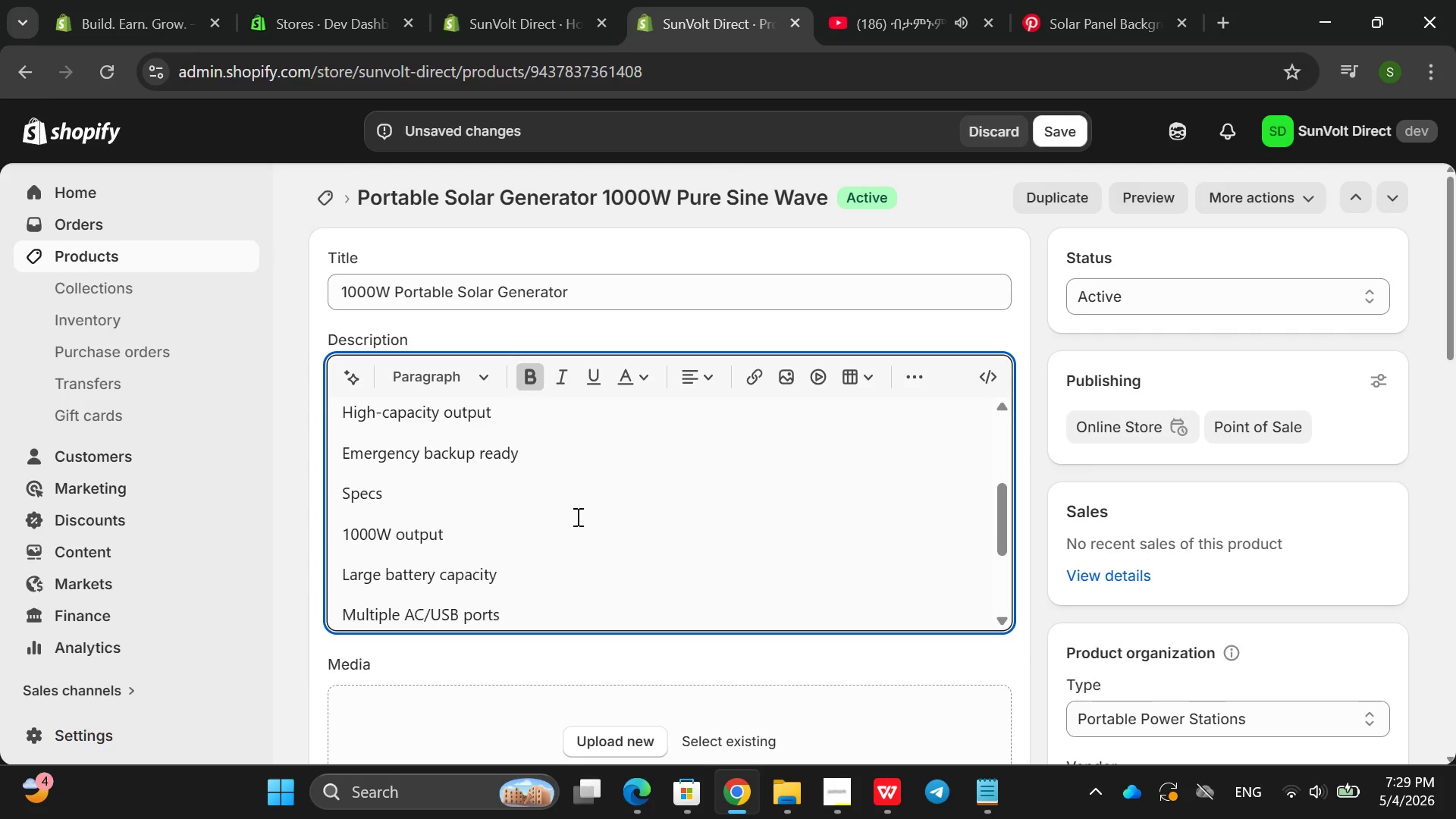 
left_click_drag(start_coordinate=[318, 503], to_coordinate=[357, 498])
 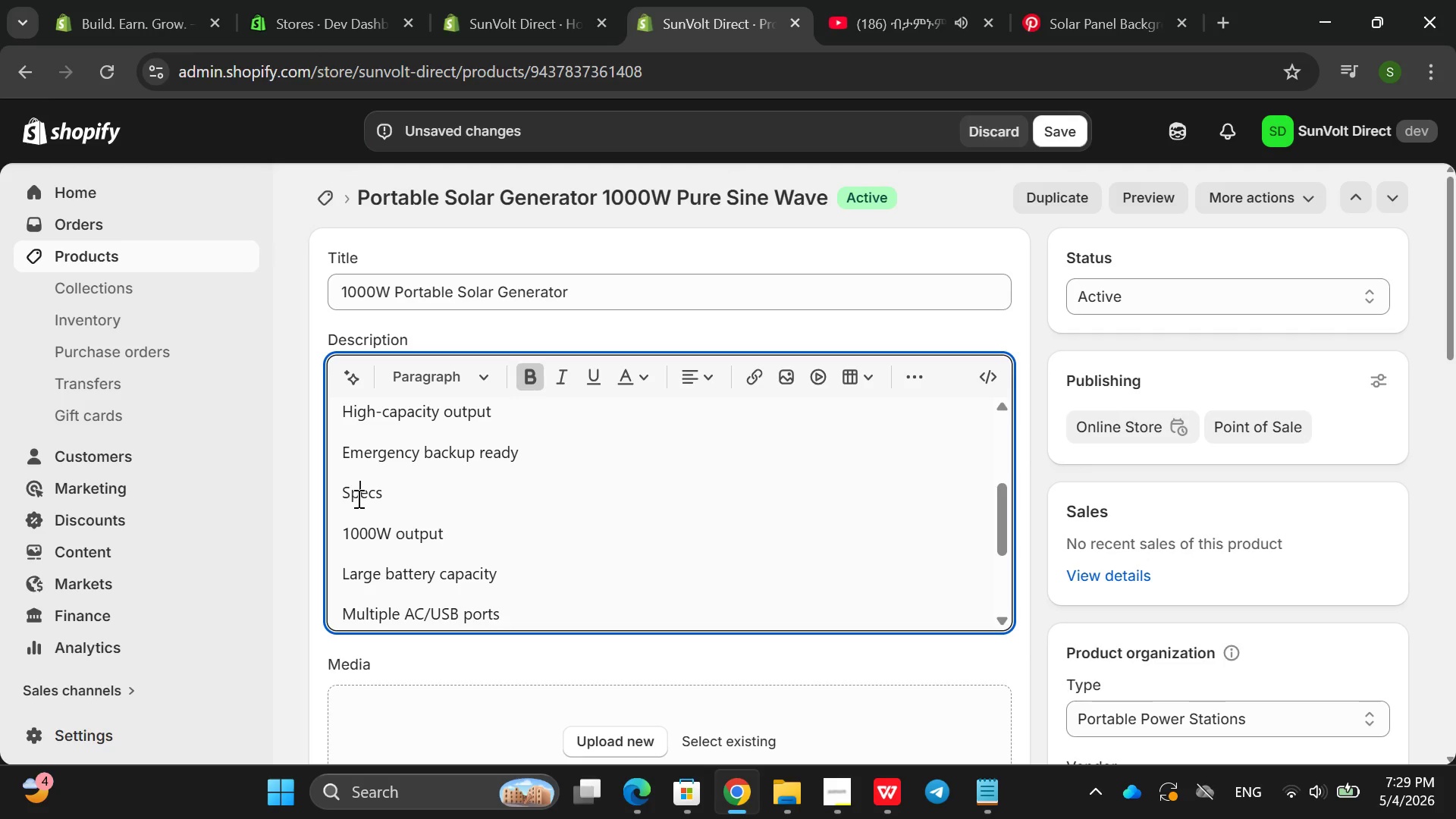 
double_click([357, 498])
 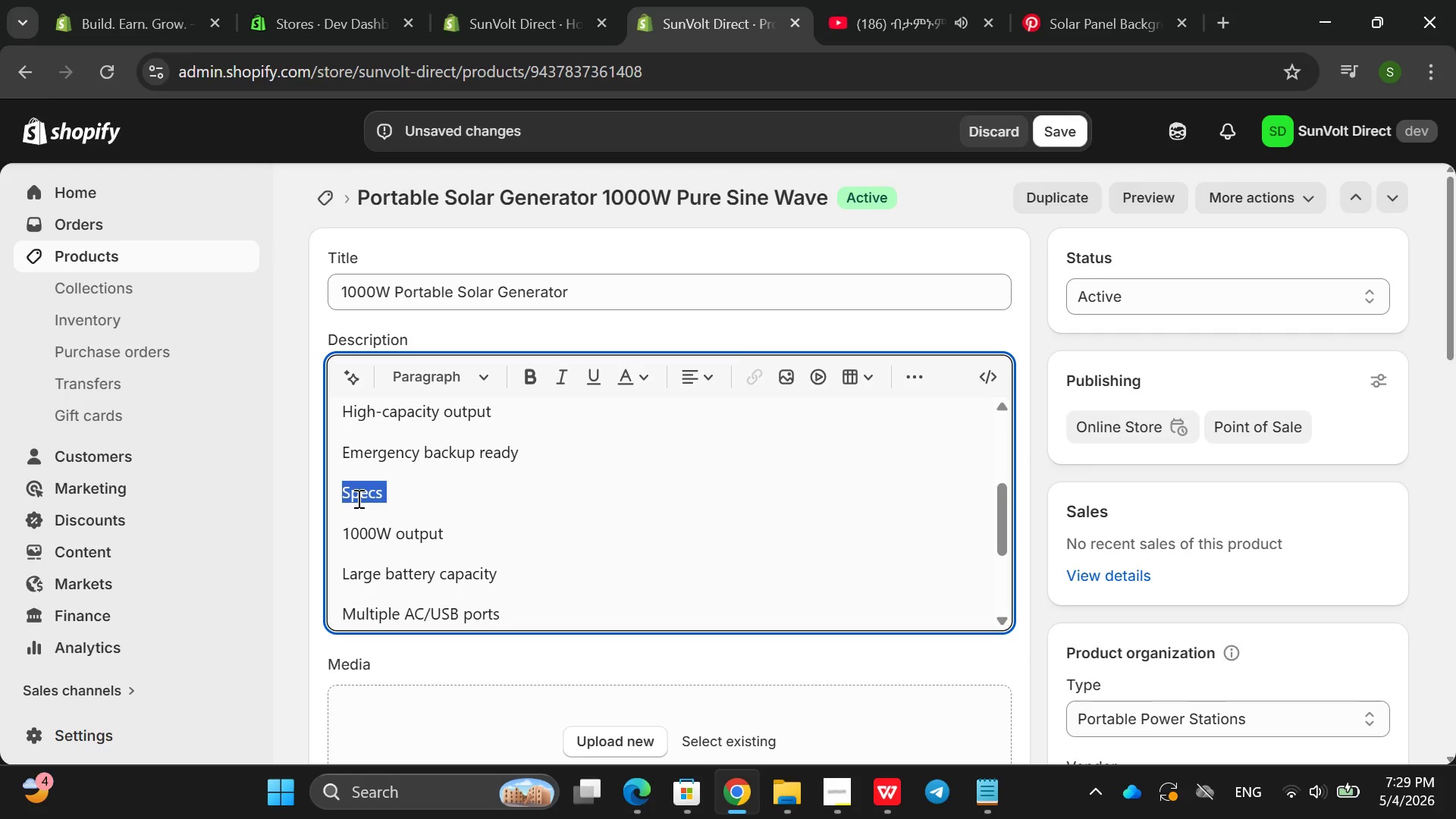 
triple_click([357, 498])
 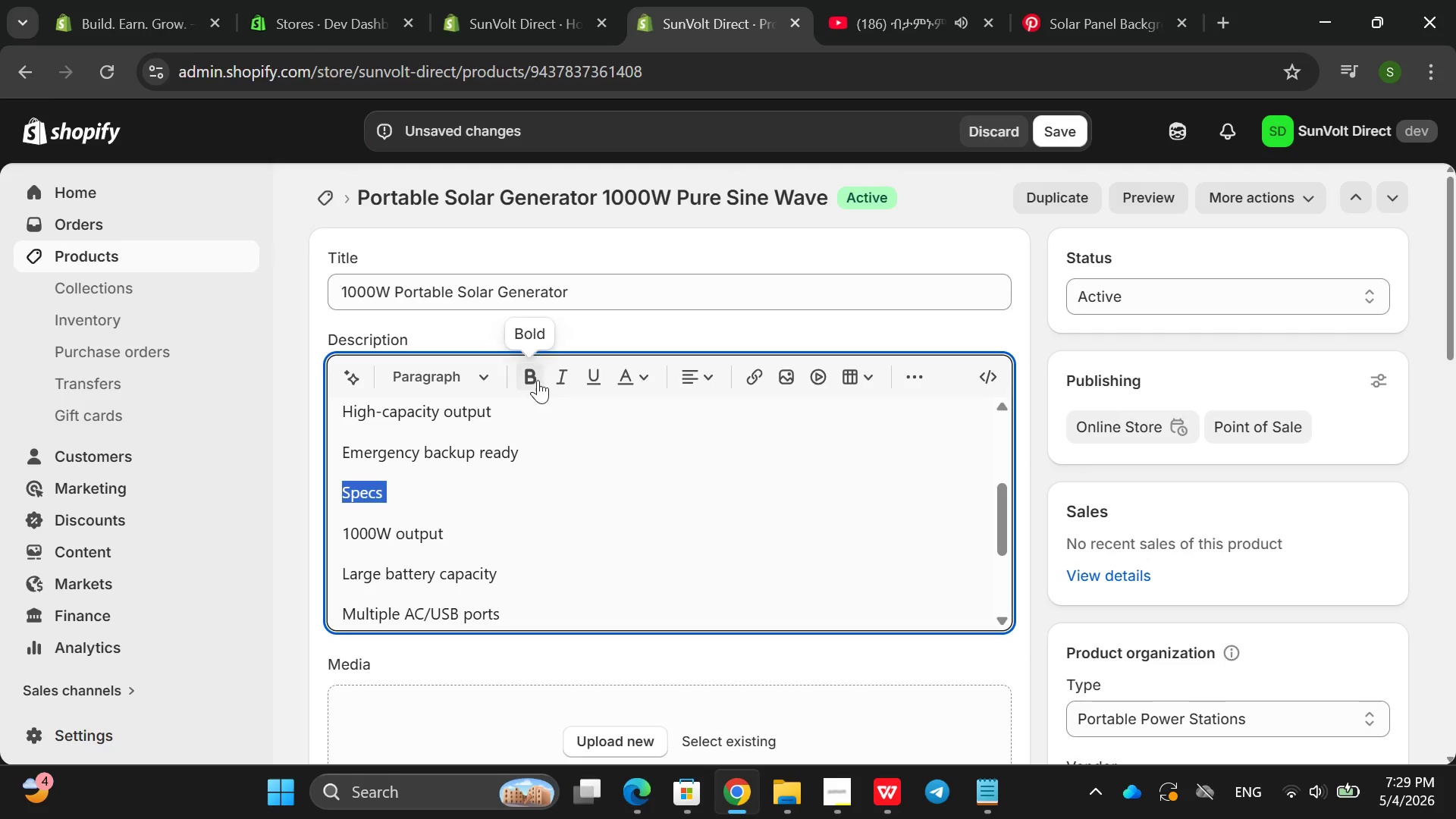 
left_click([538, 380])
 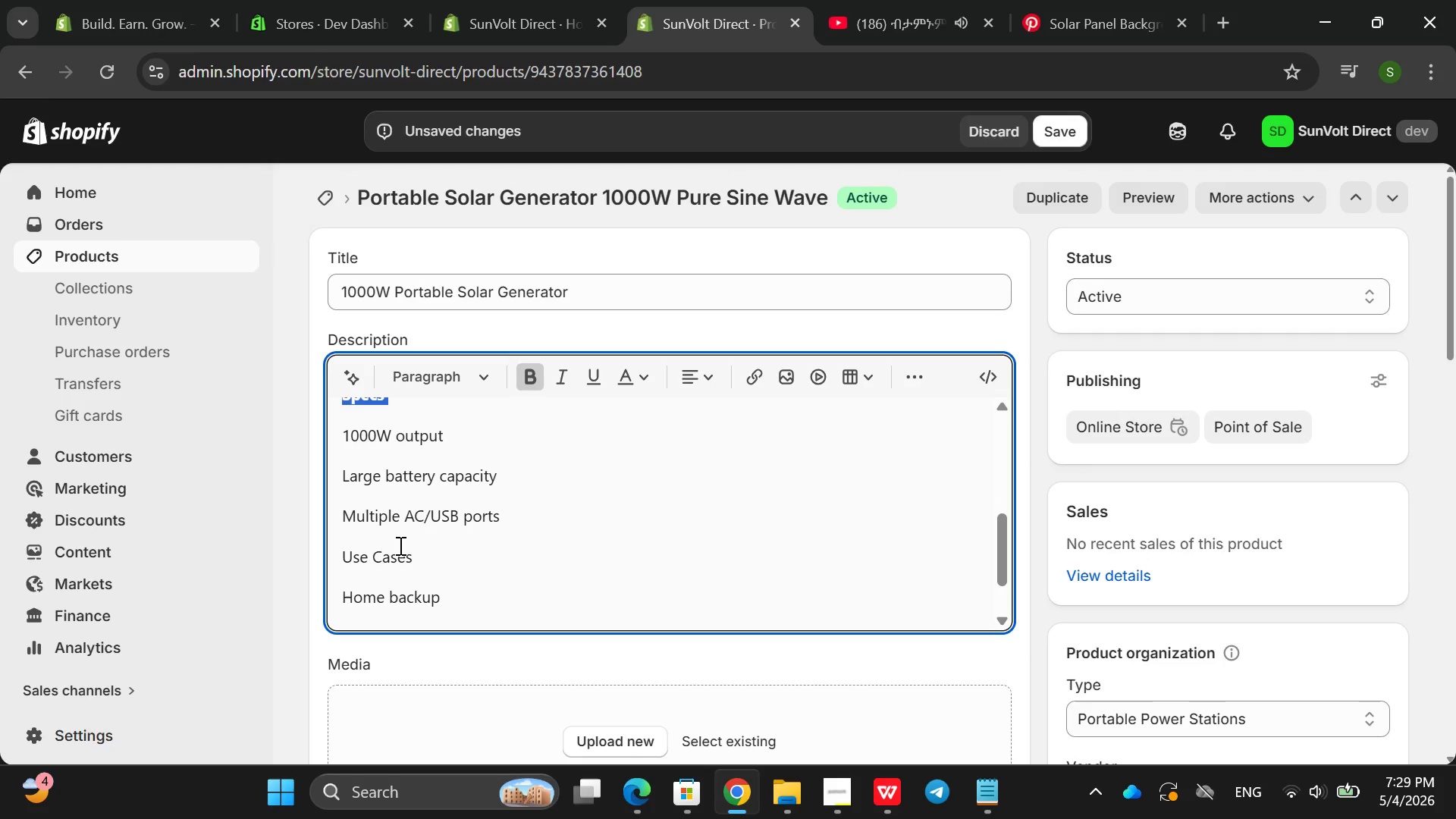 
double_click([399, 545])
 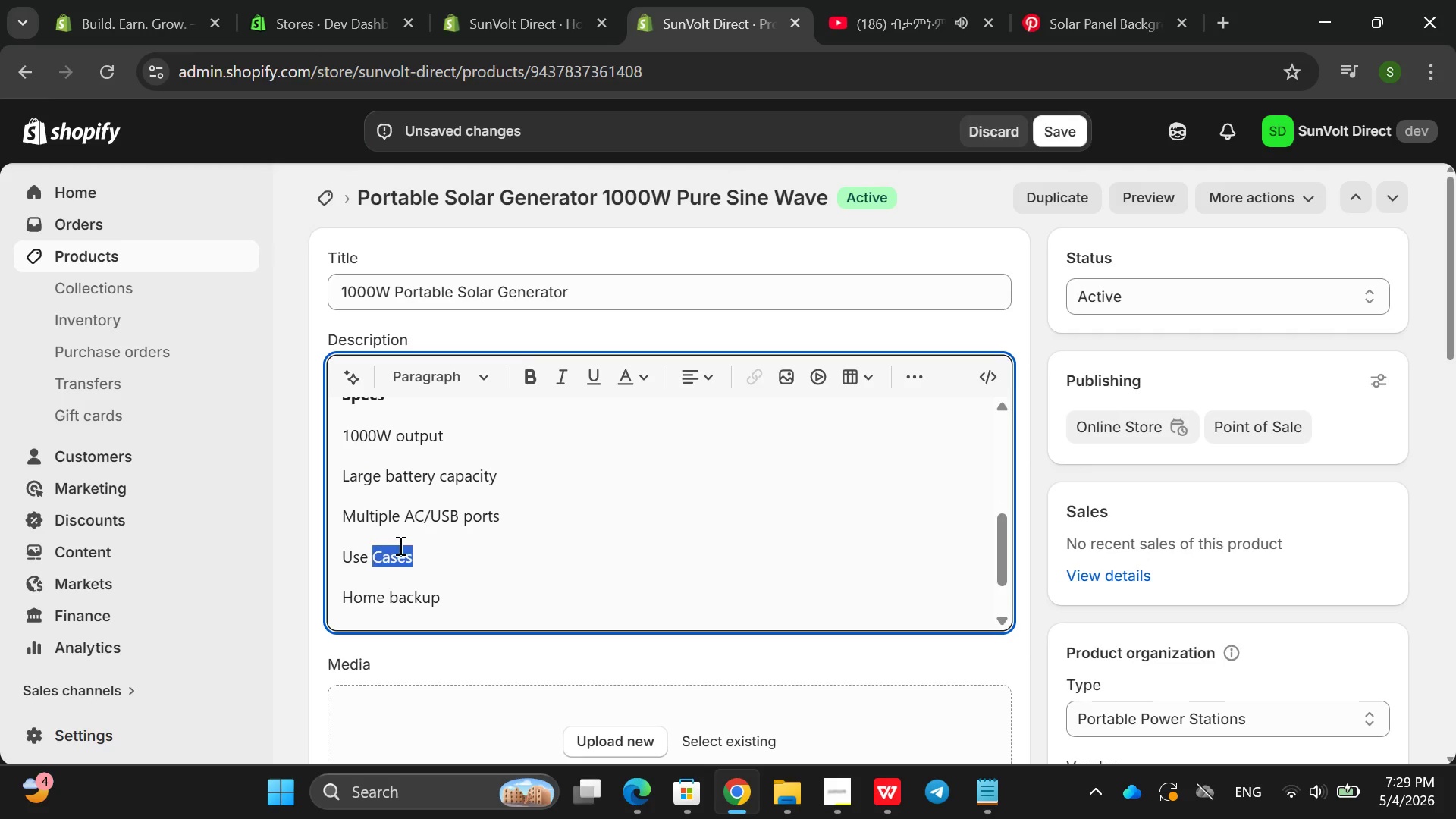 
triple_click([399, 545])
 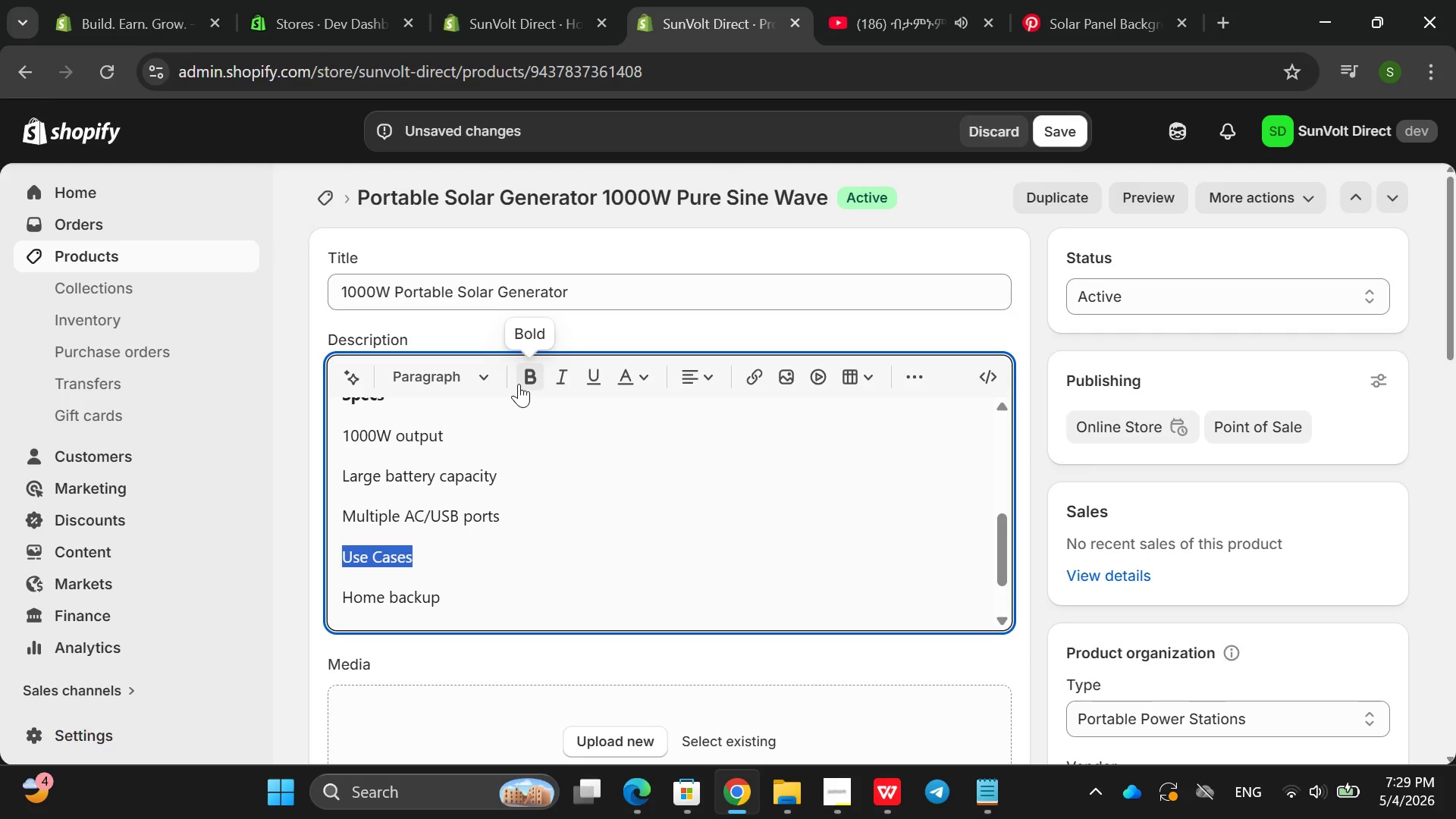 
left_click([519, 384])
 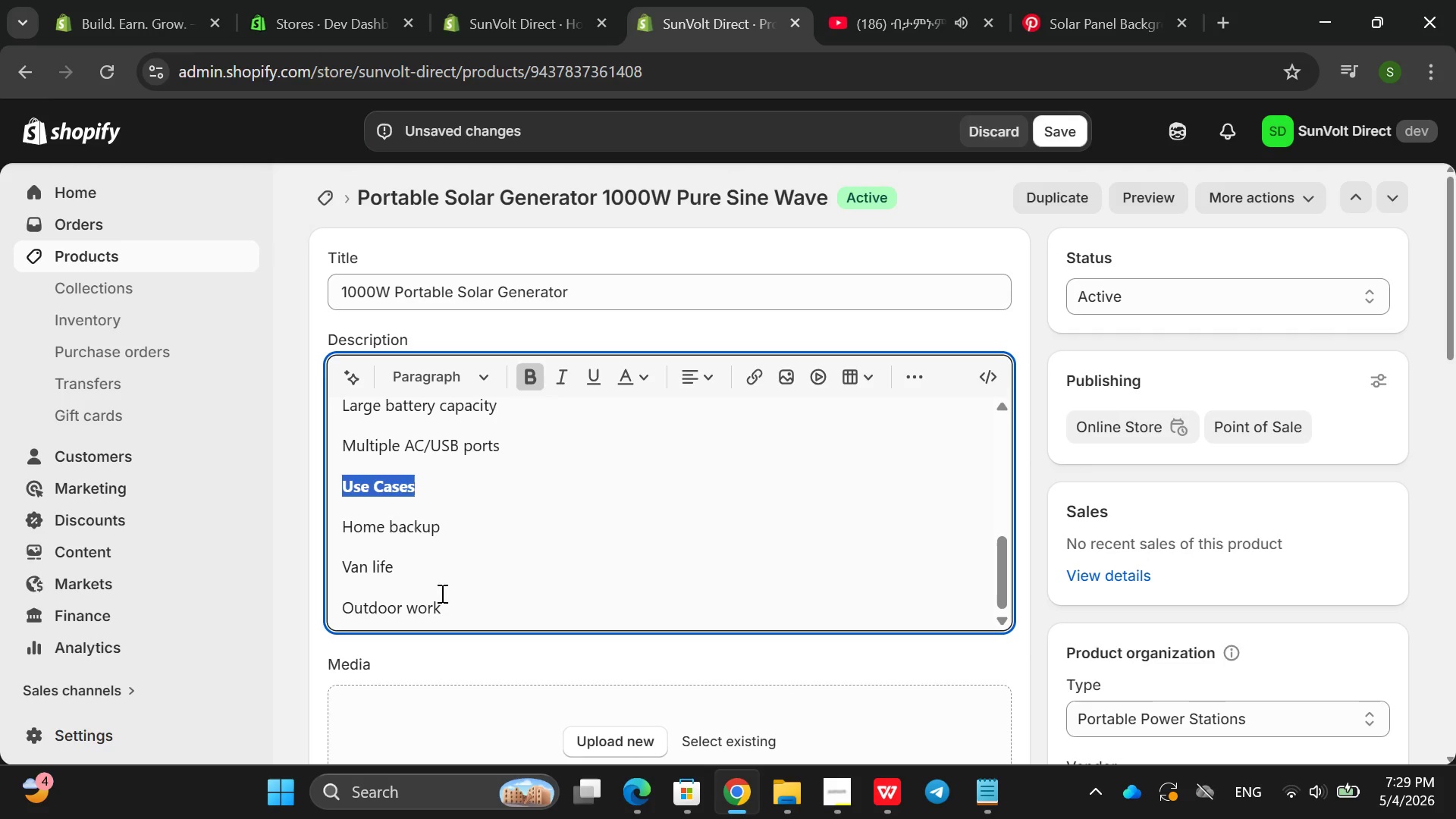 
left_click_drag(start_coordinate=[460, 599], to_coordinate=[329, 529])
 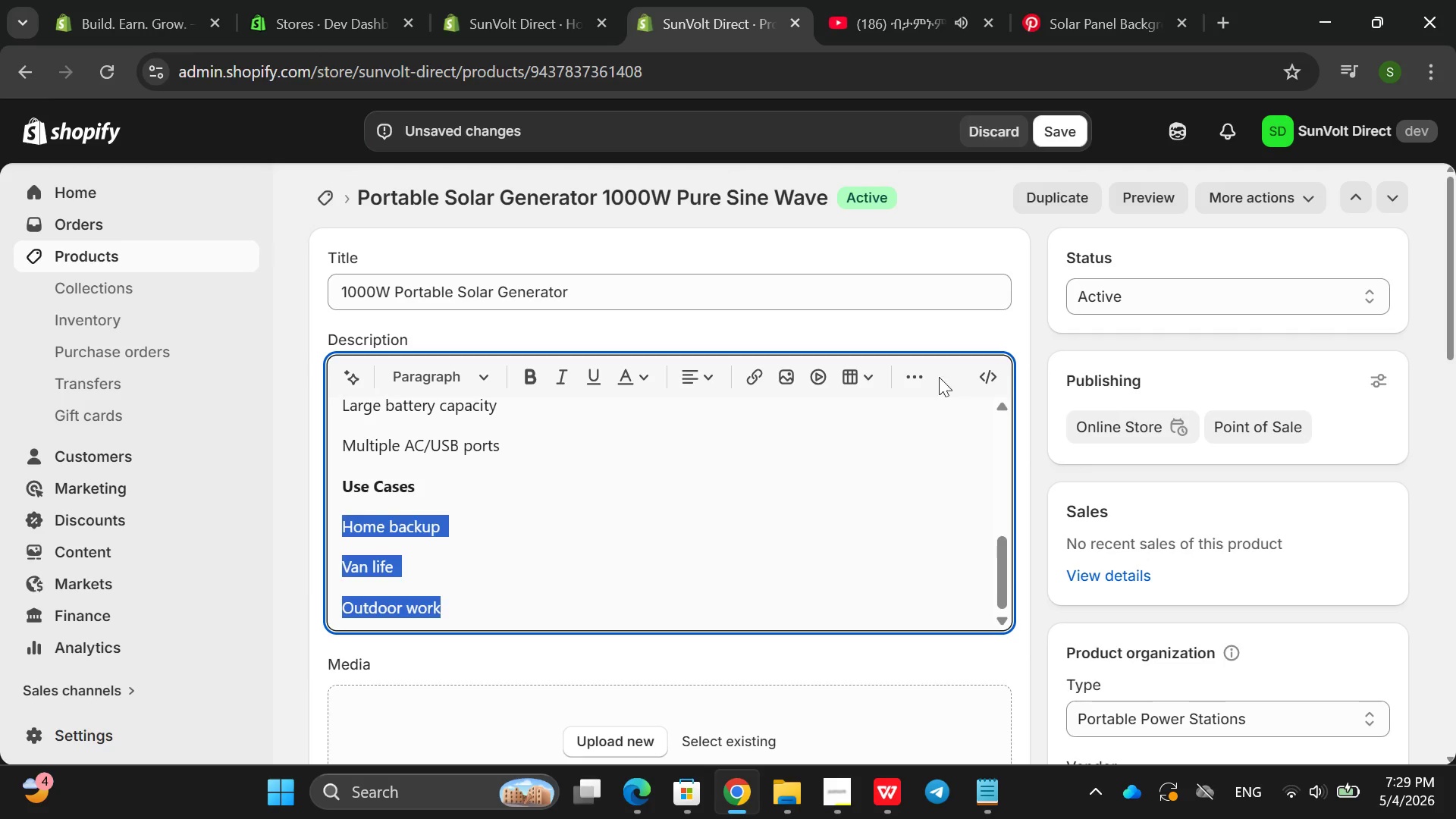 
left_click([930, 381])
 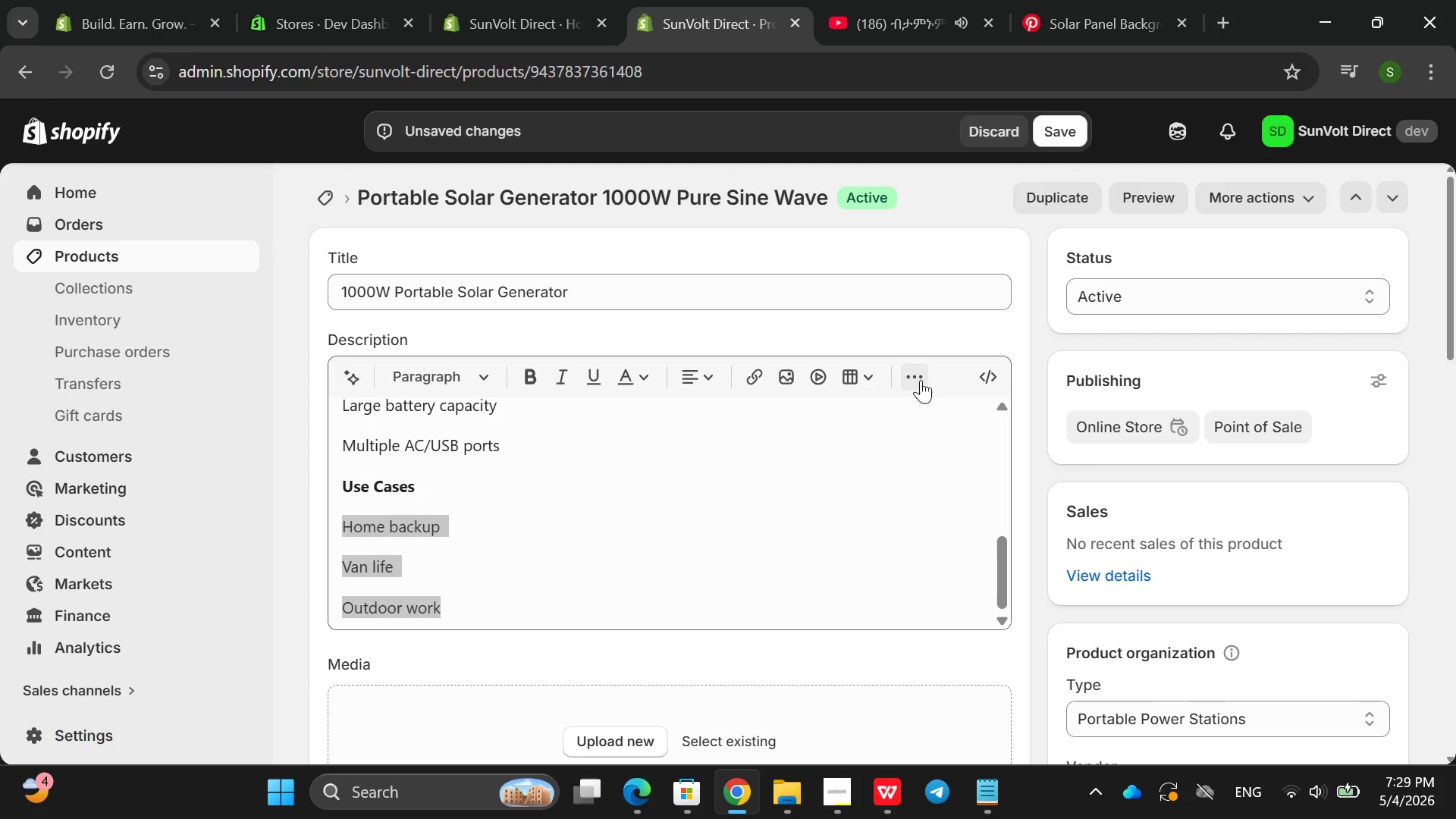 
left_click([921, 380])
 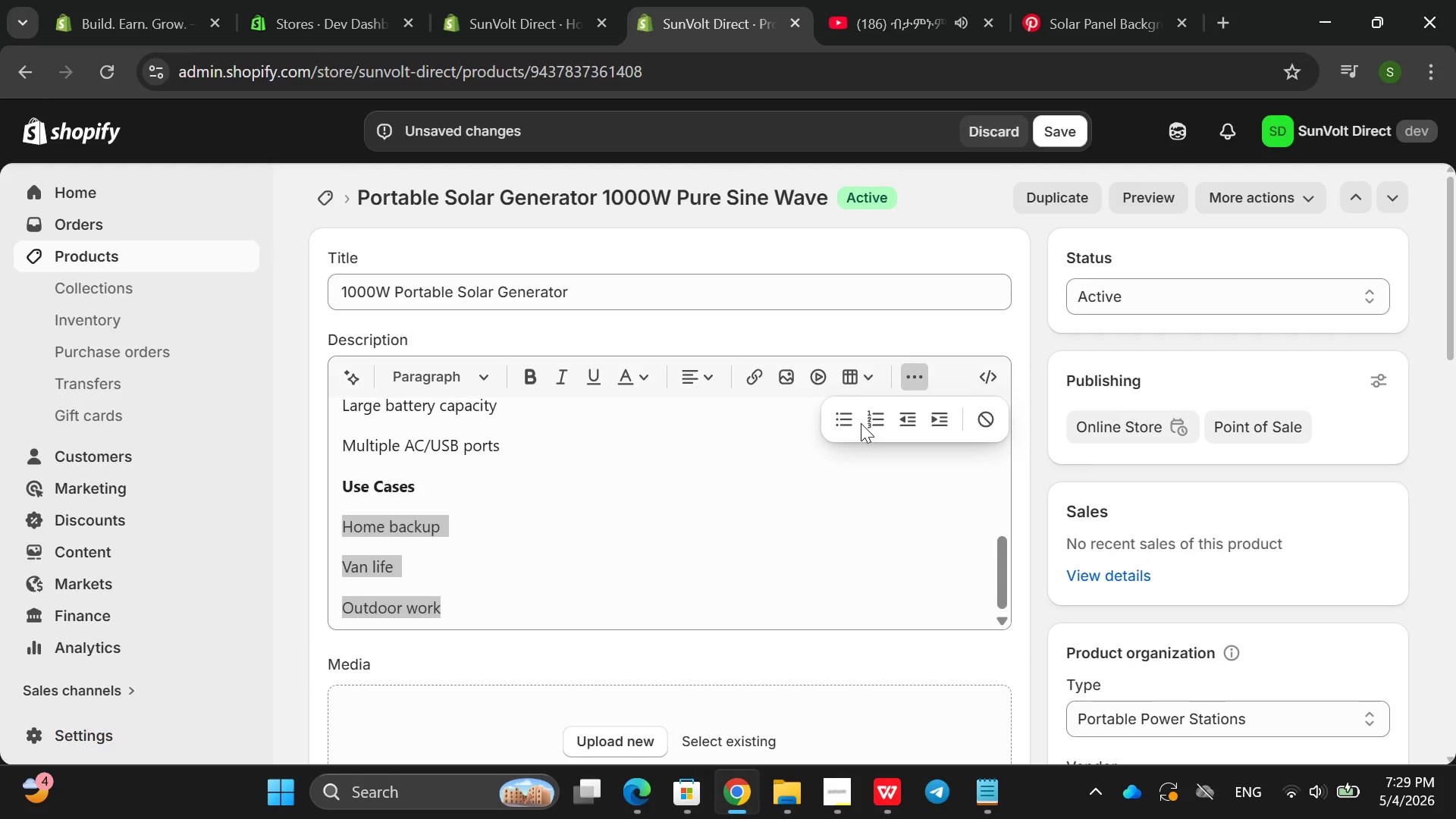 
left_click([851, 423])
 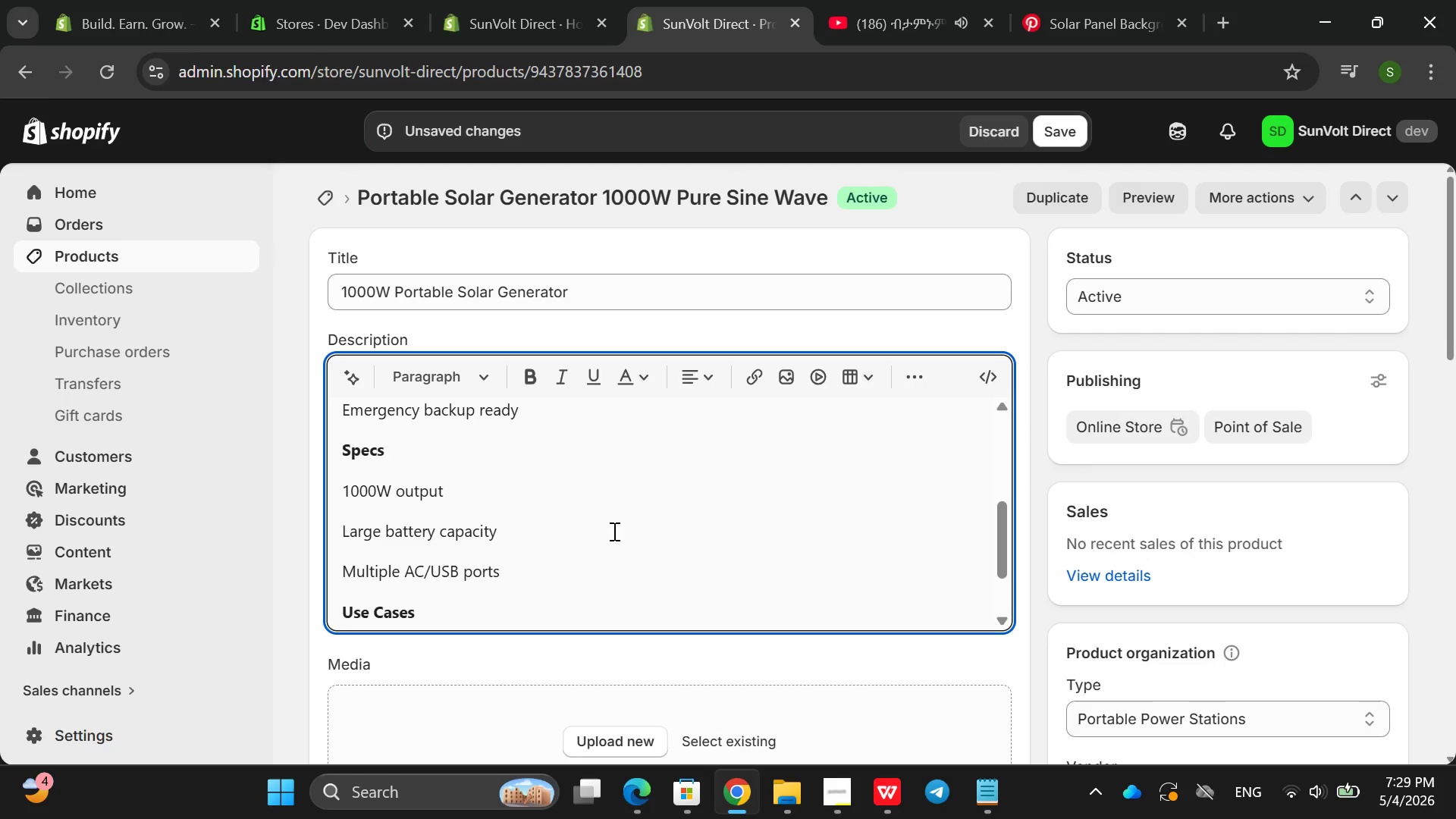 
left_click_drag(start_coordinate=[555, 576], to_coordinate=[321, 493])
 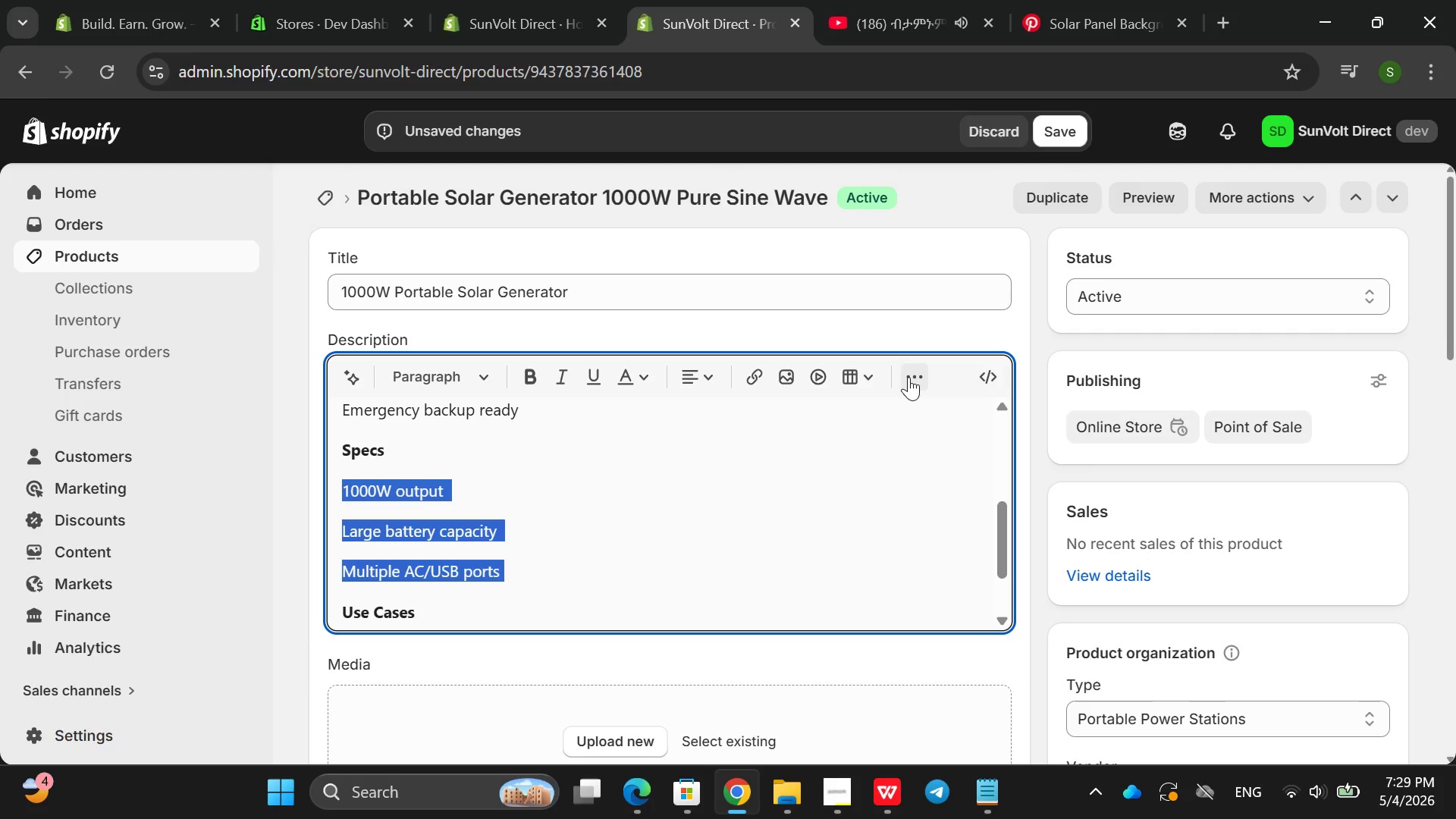 
left_click([908, 377])
 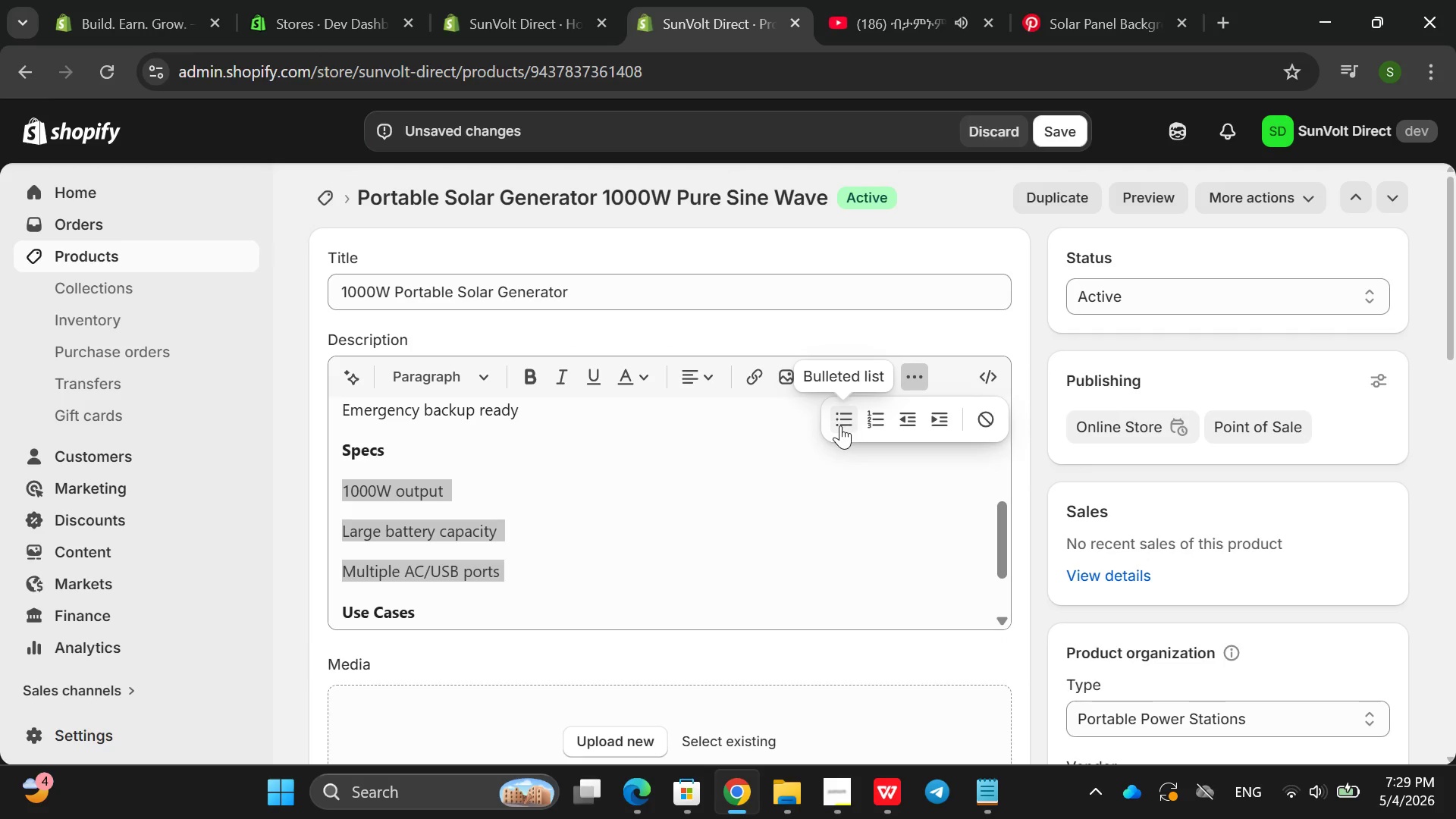 
left_click([840, 425])
 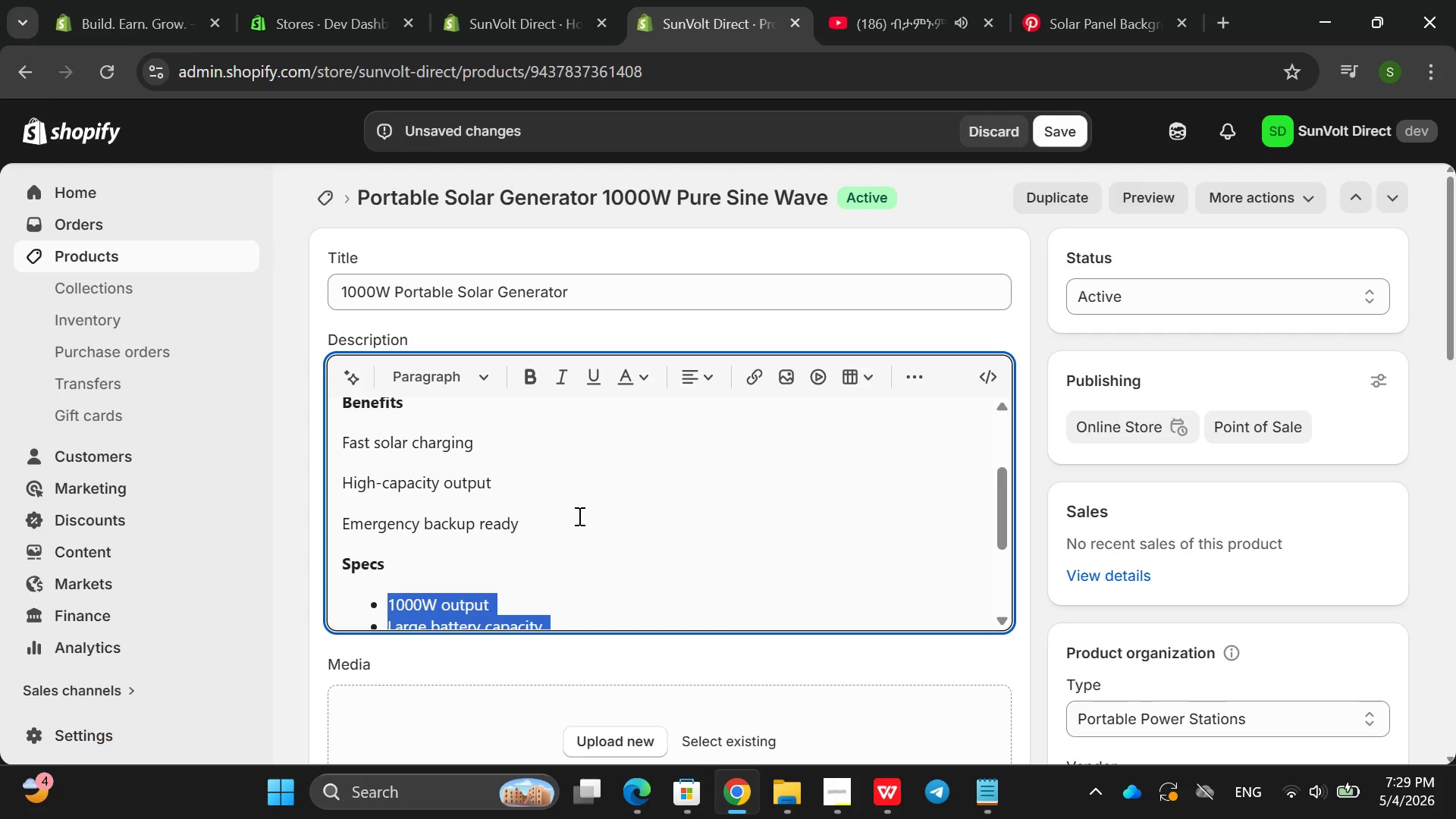 
left_click_drag(start_coordinate=[575, 516], to_coordinate=[302, 437])
 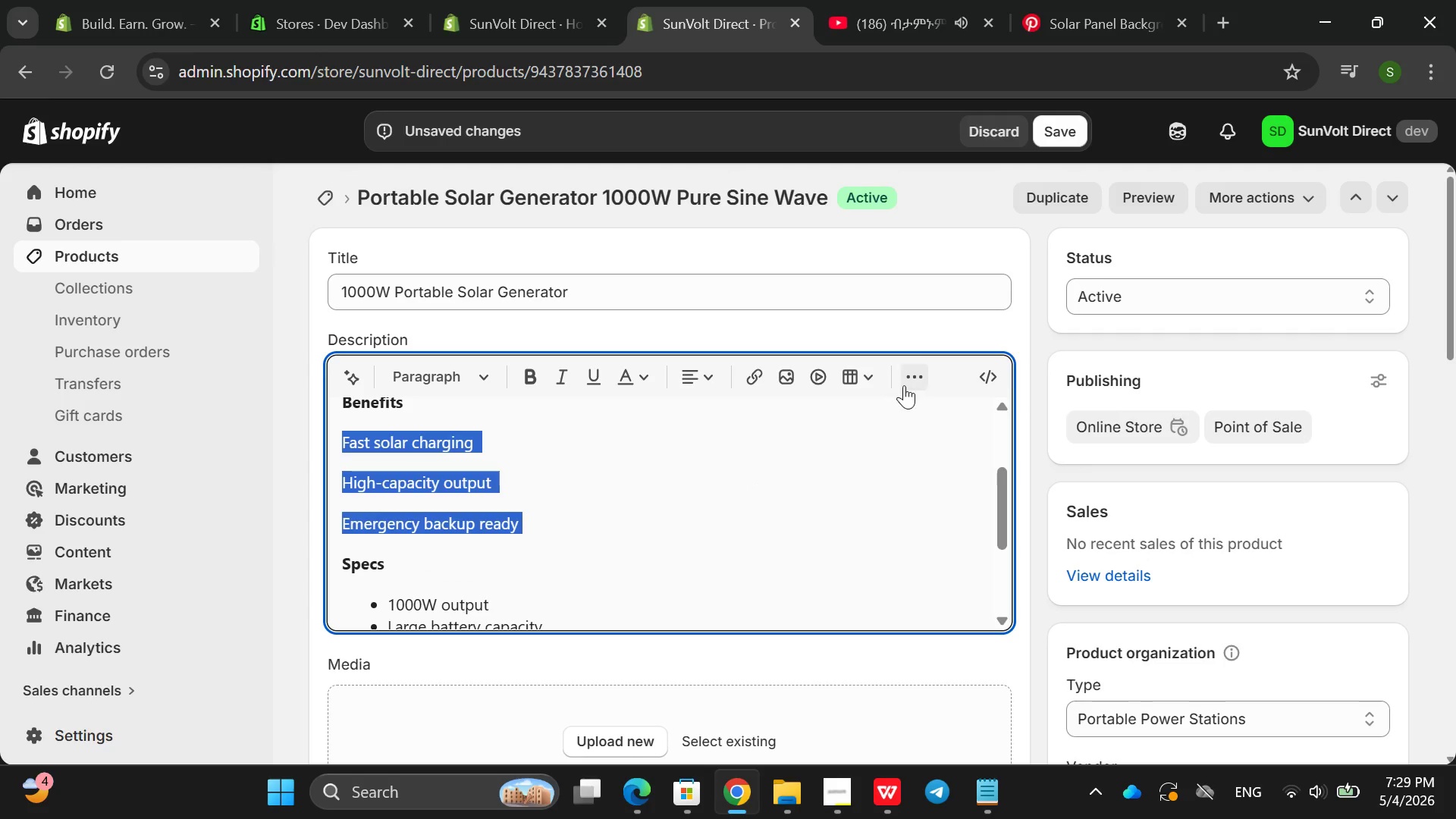 
left_click([906, 385])
 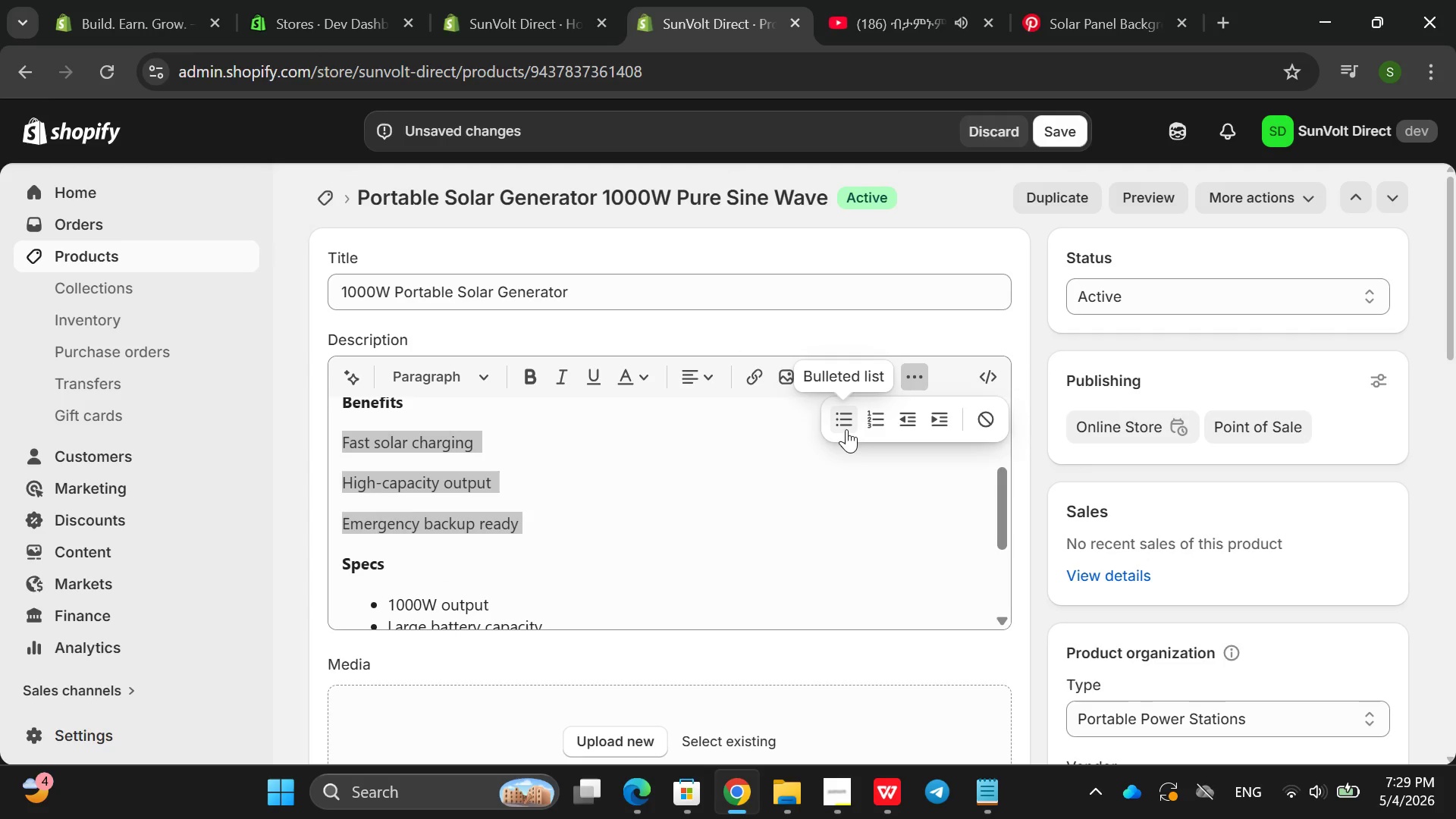 
left_click([844, 429])
 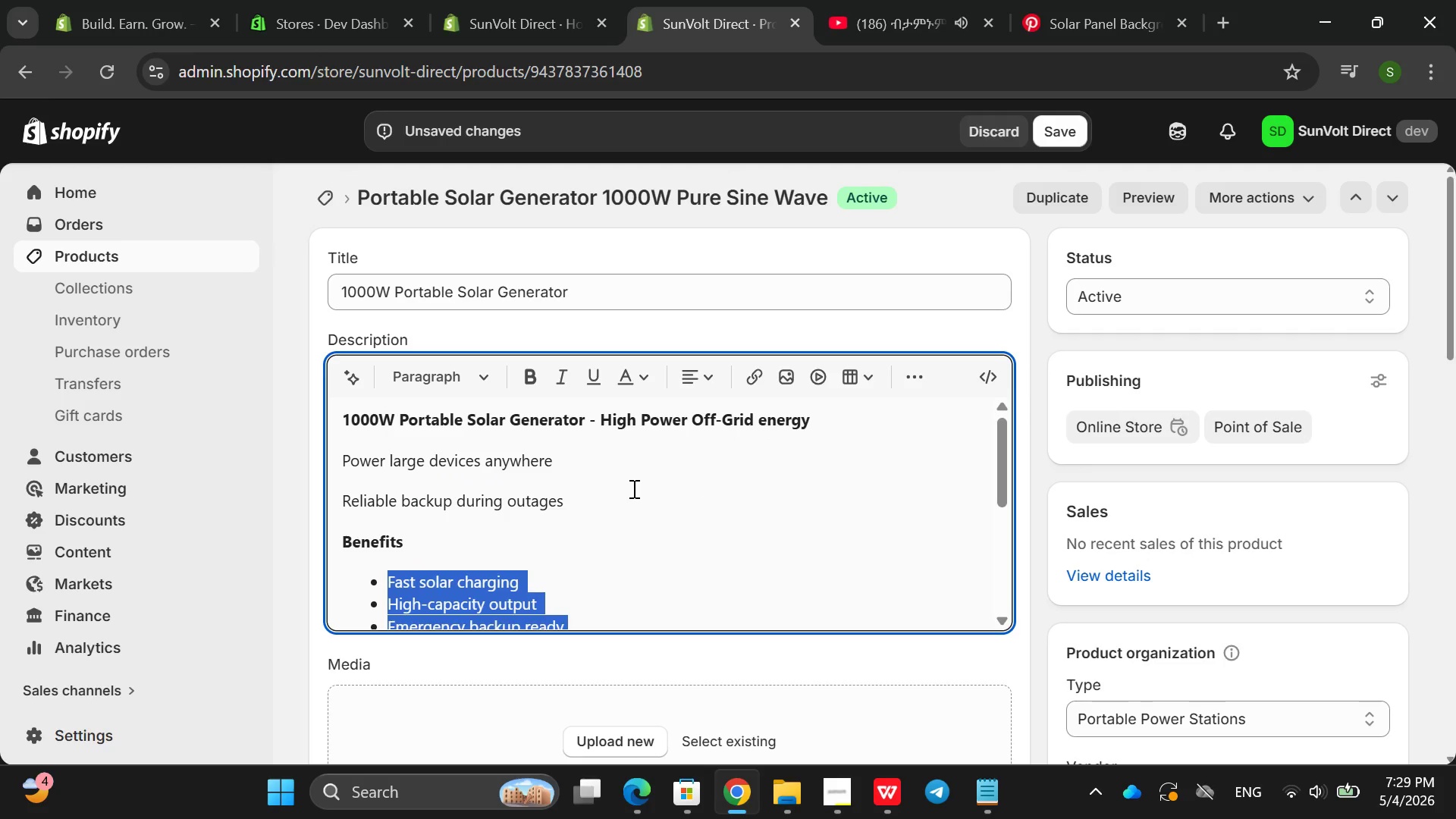 
left_click_drag(start_coordinate=[632, 490], to_coordinate=[278, 433])
 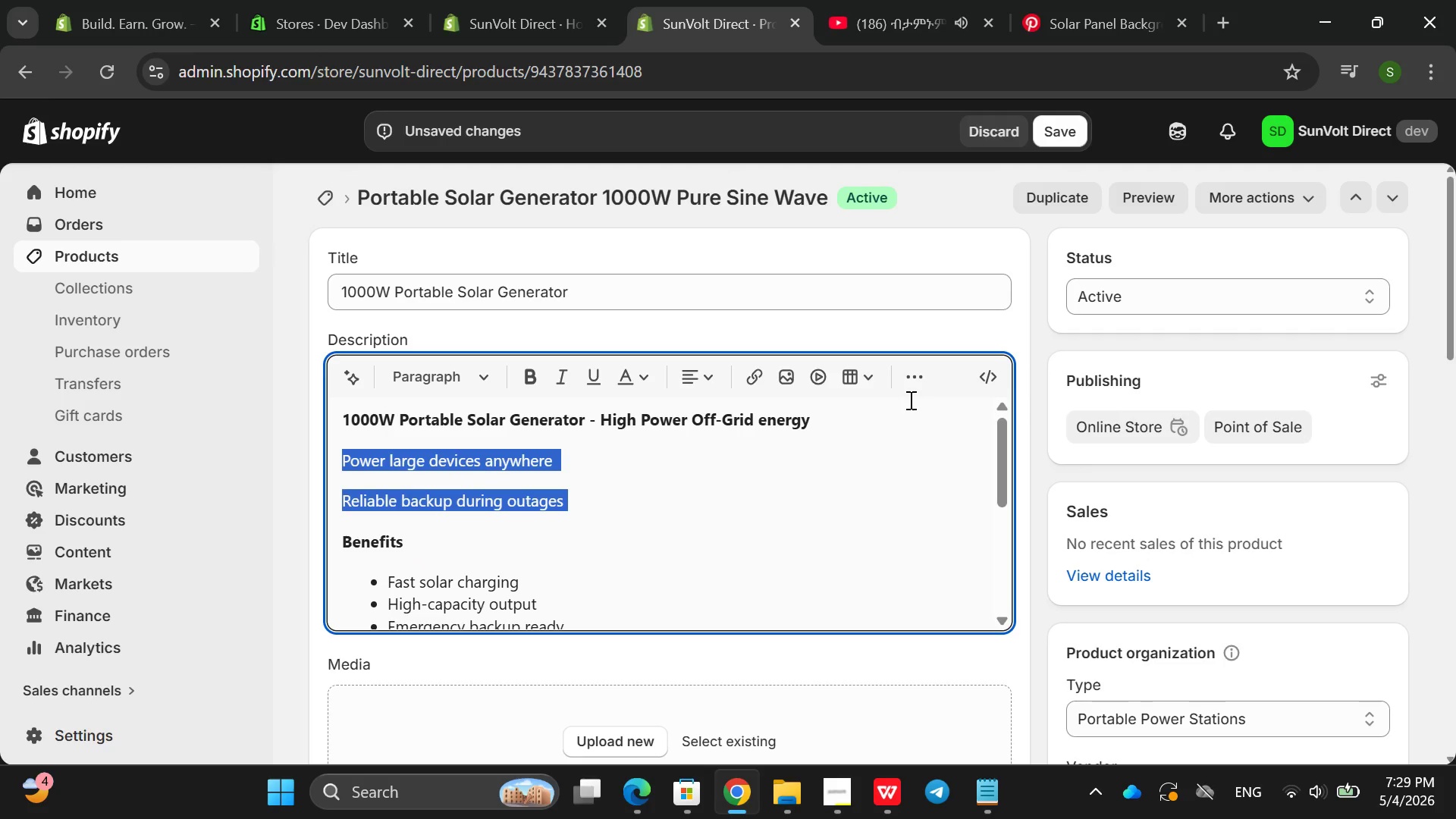 
left_click([912, 373])
 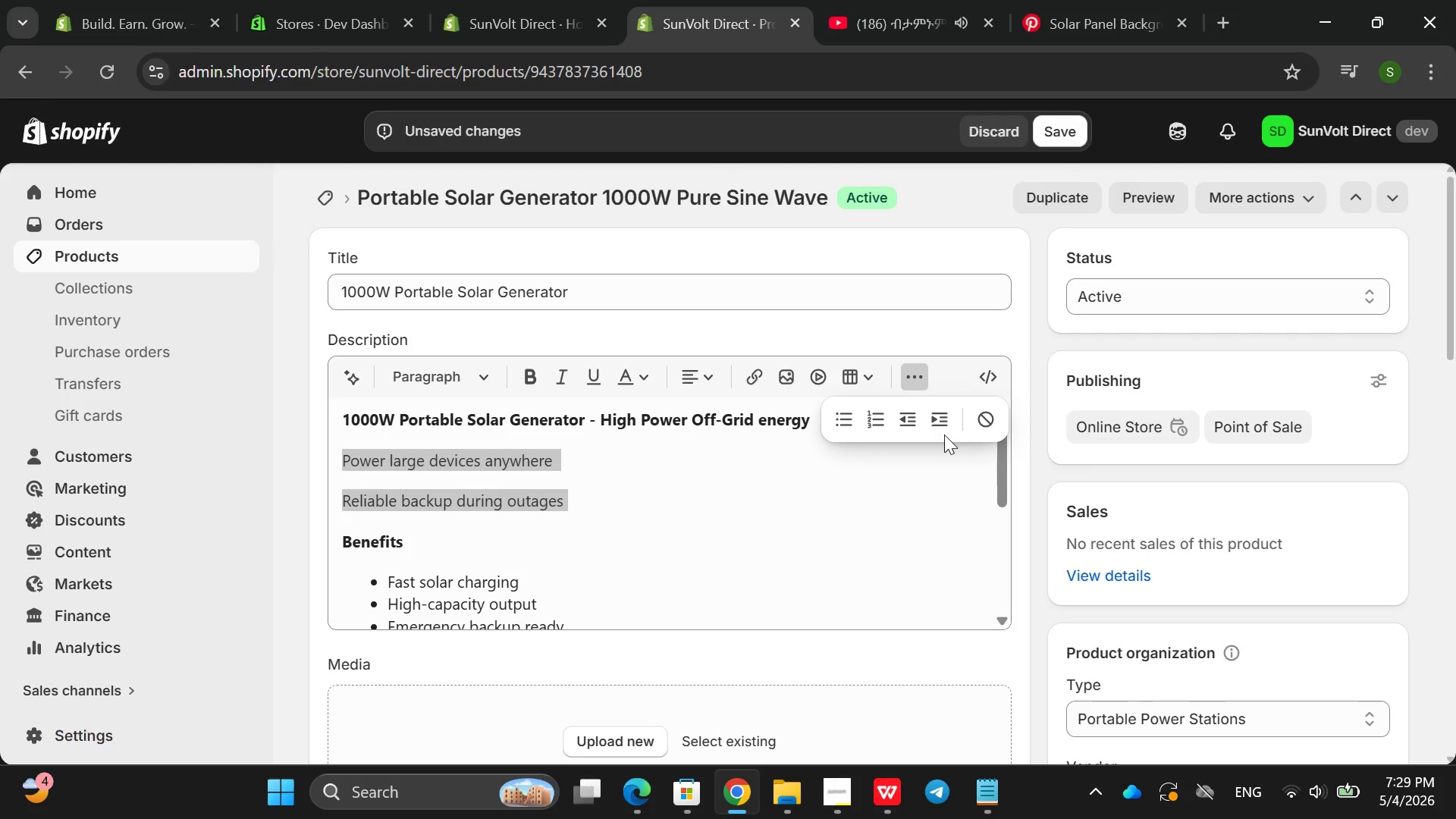 
left_click([943, 427])
 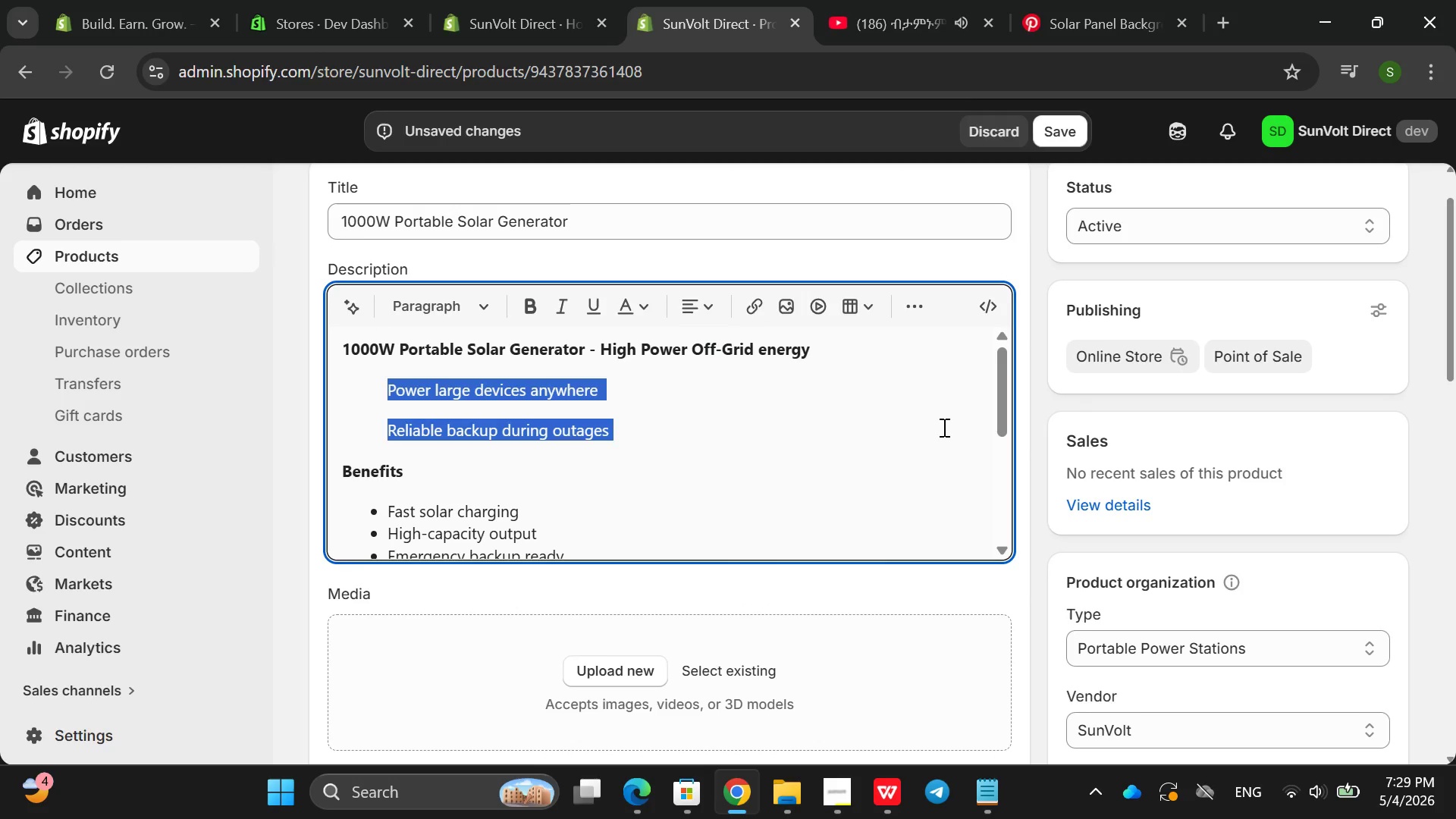 
left_click([943, 427])
 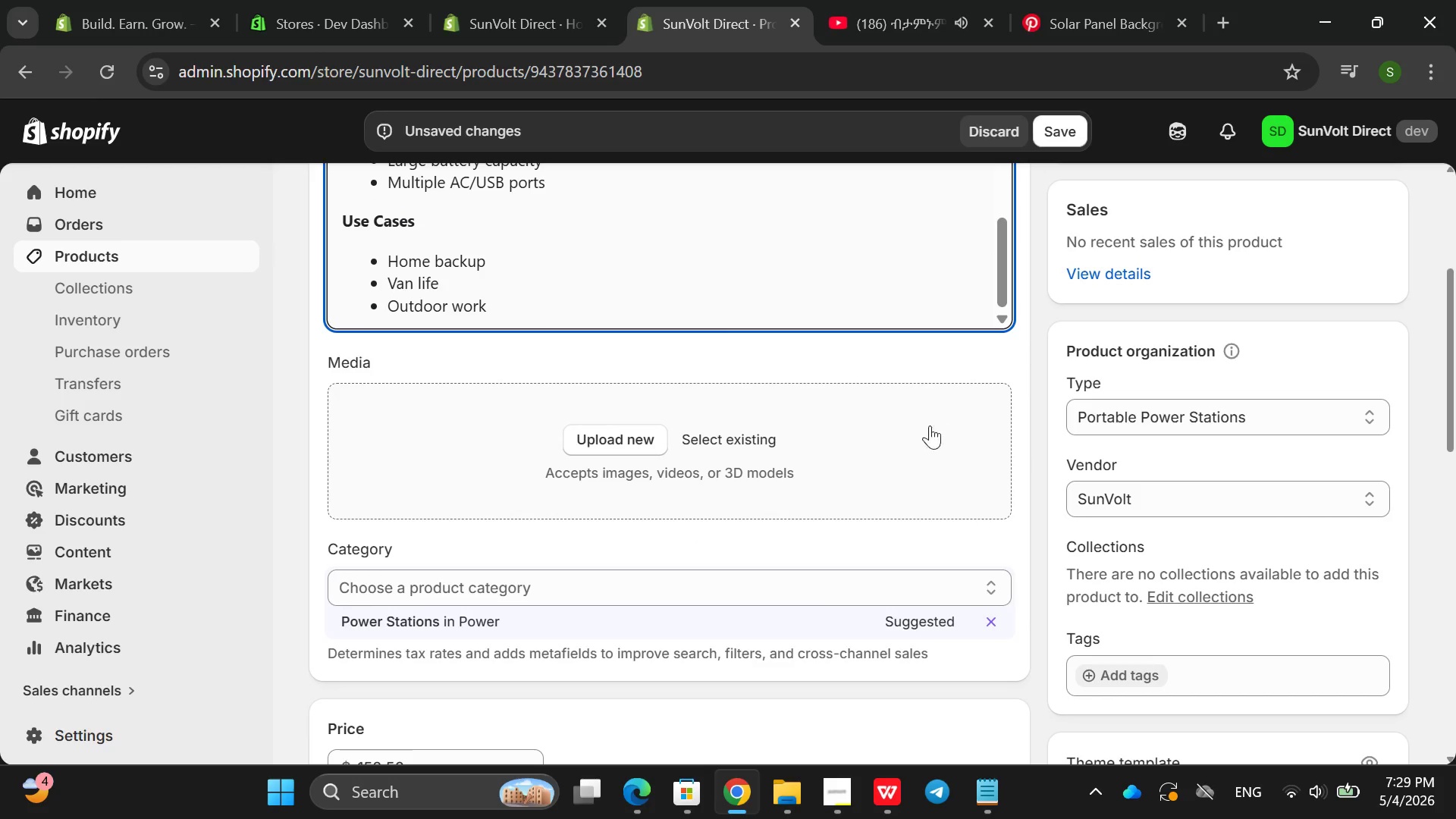 
left_click([640, 426])
 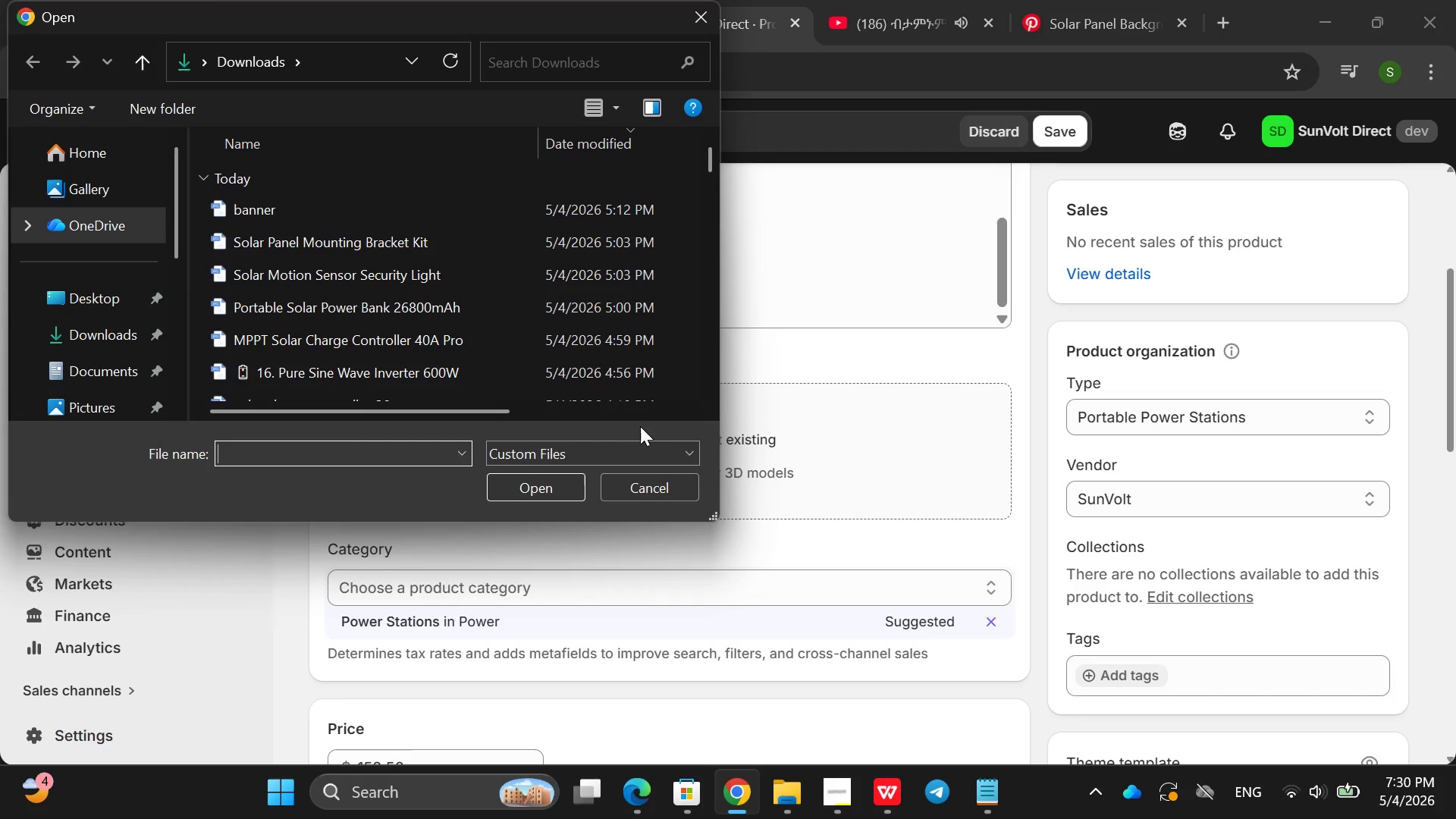 
scroll: coordinate [538, 379], scroll_direction: down, amount: 2.0
 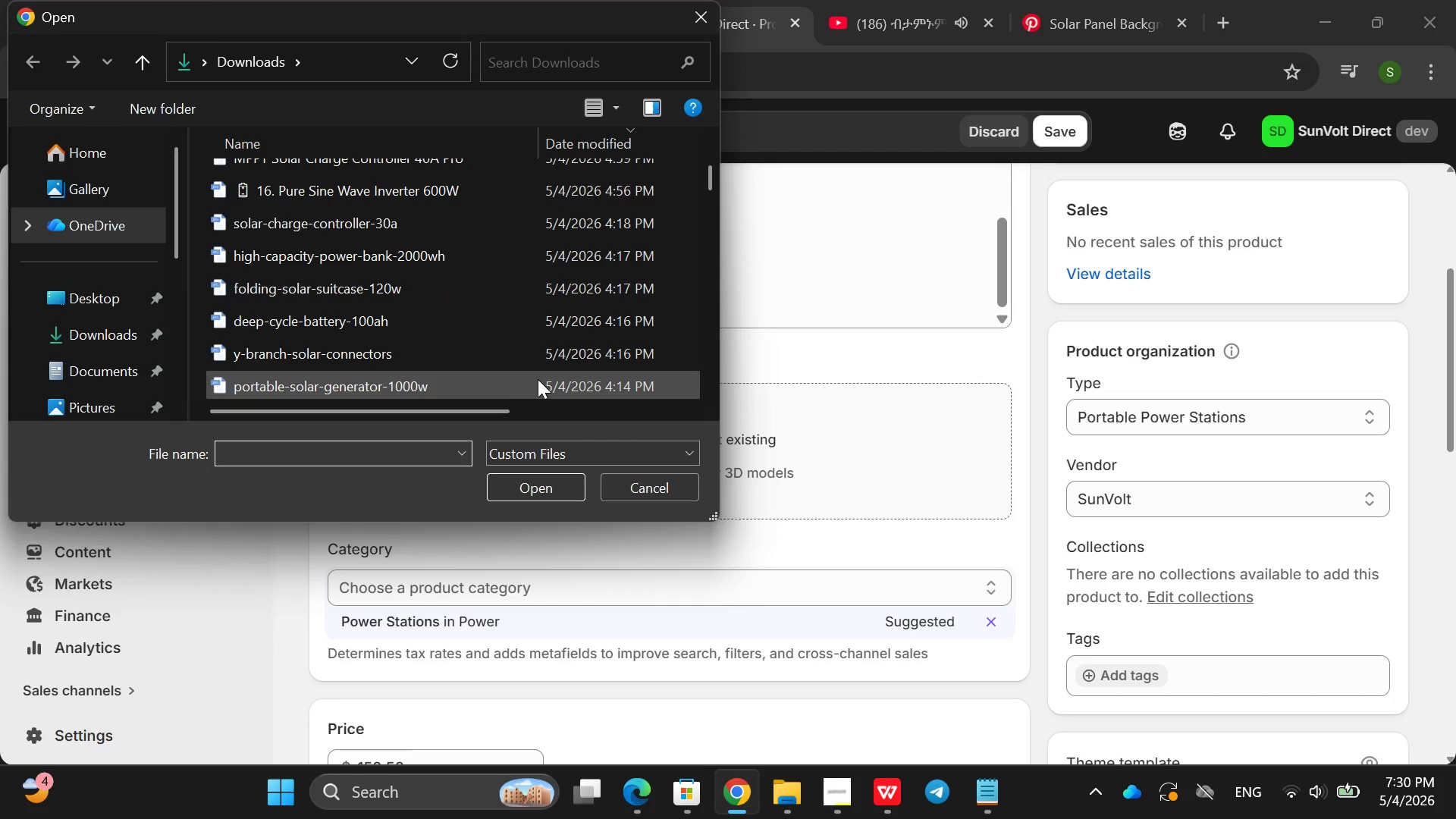 
left_click([538, 379])
 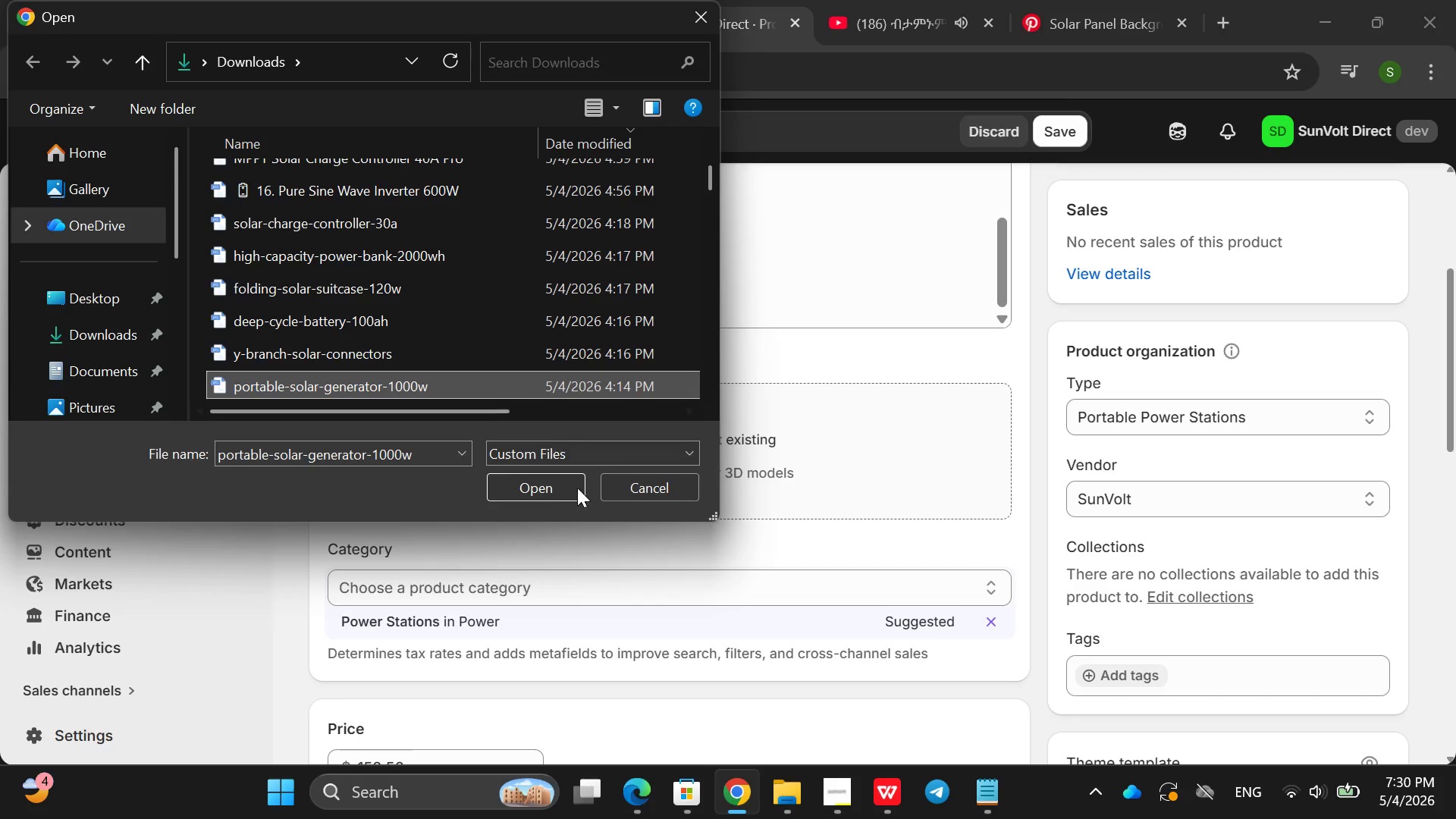 
left_click([577, 488])
 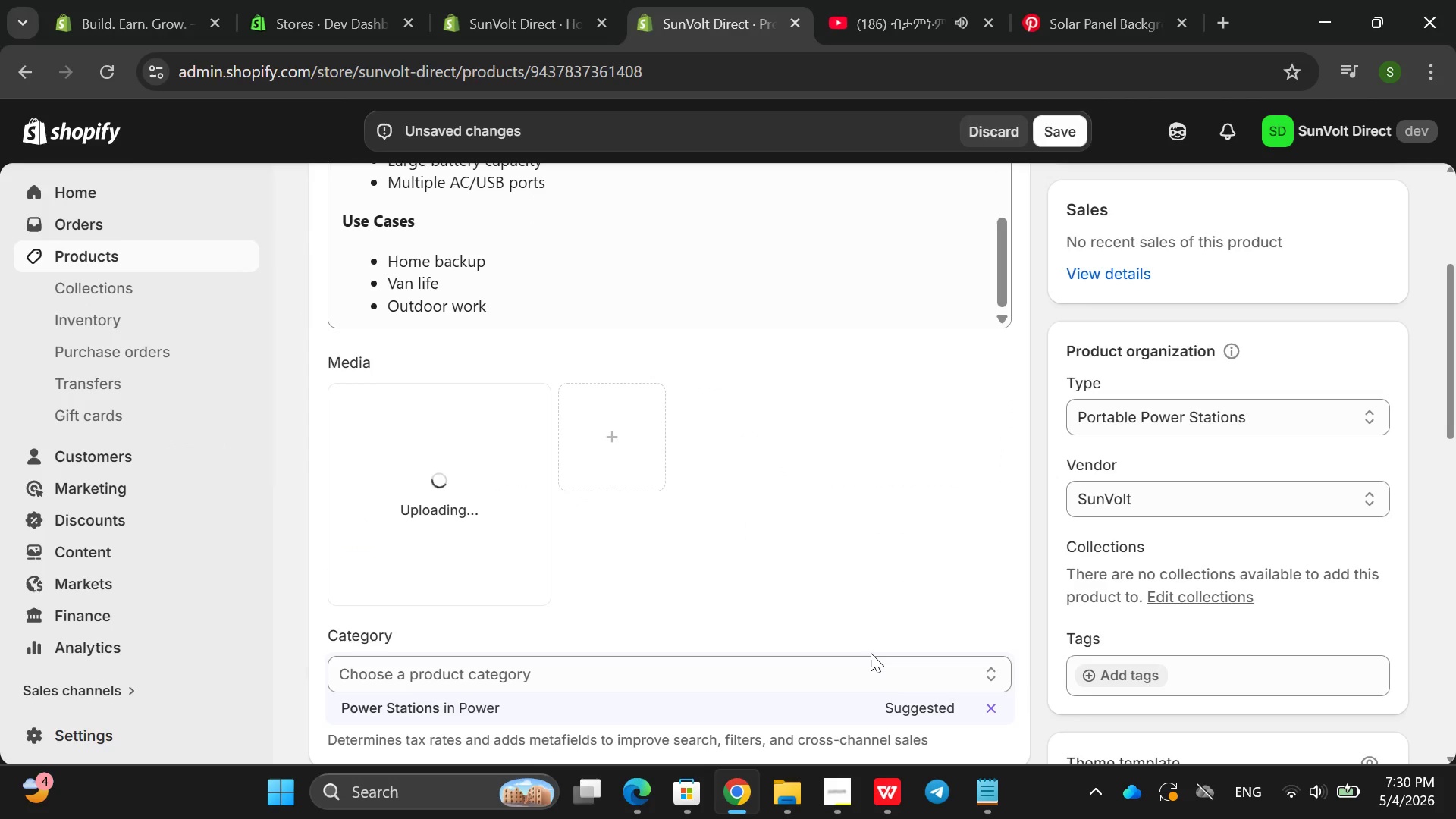 
left_click([908, 697])
 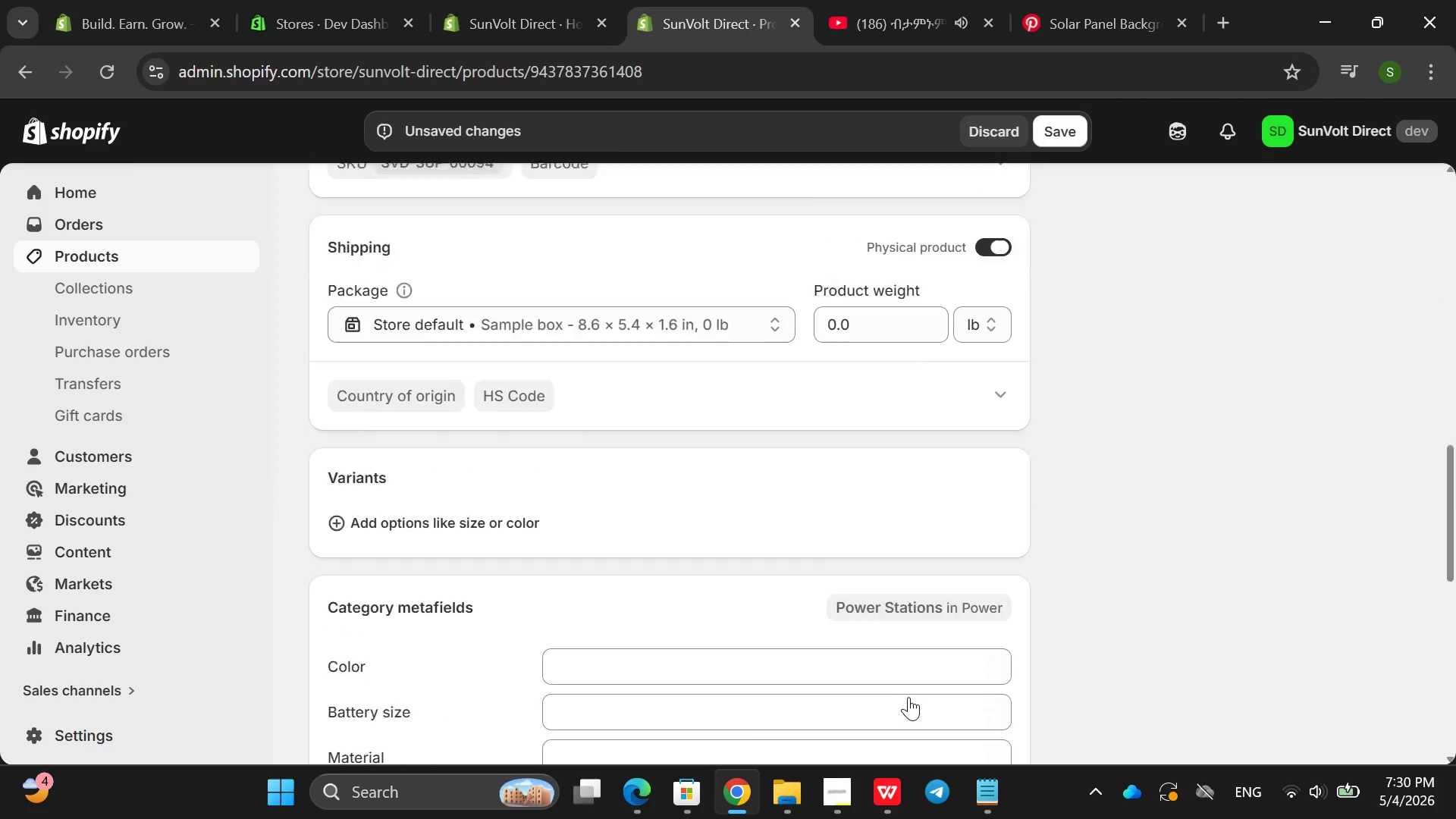 
left_click([1009, 373])
 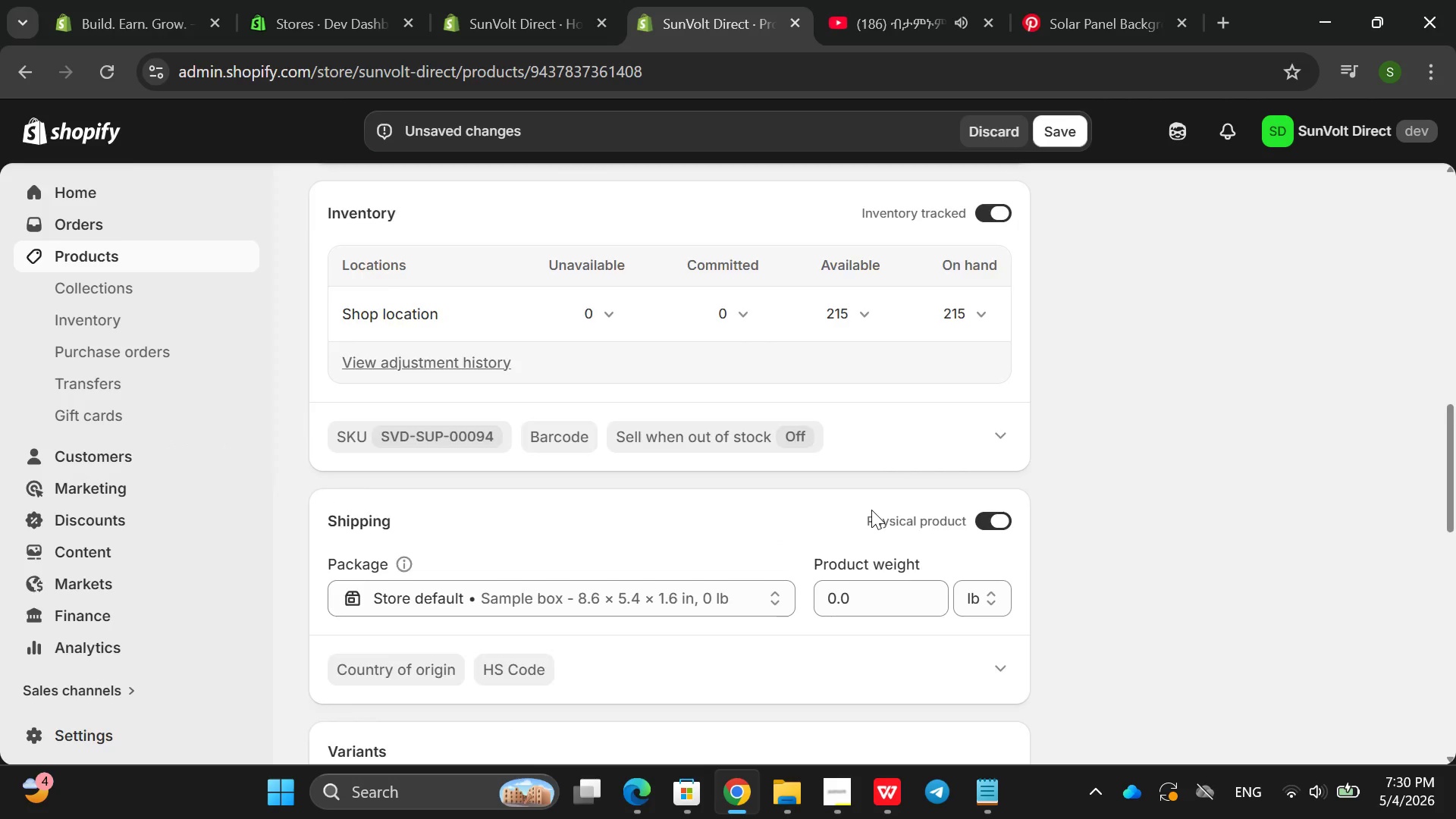 
left_click([835, 513])
 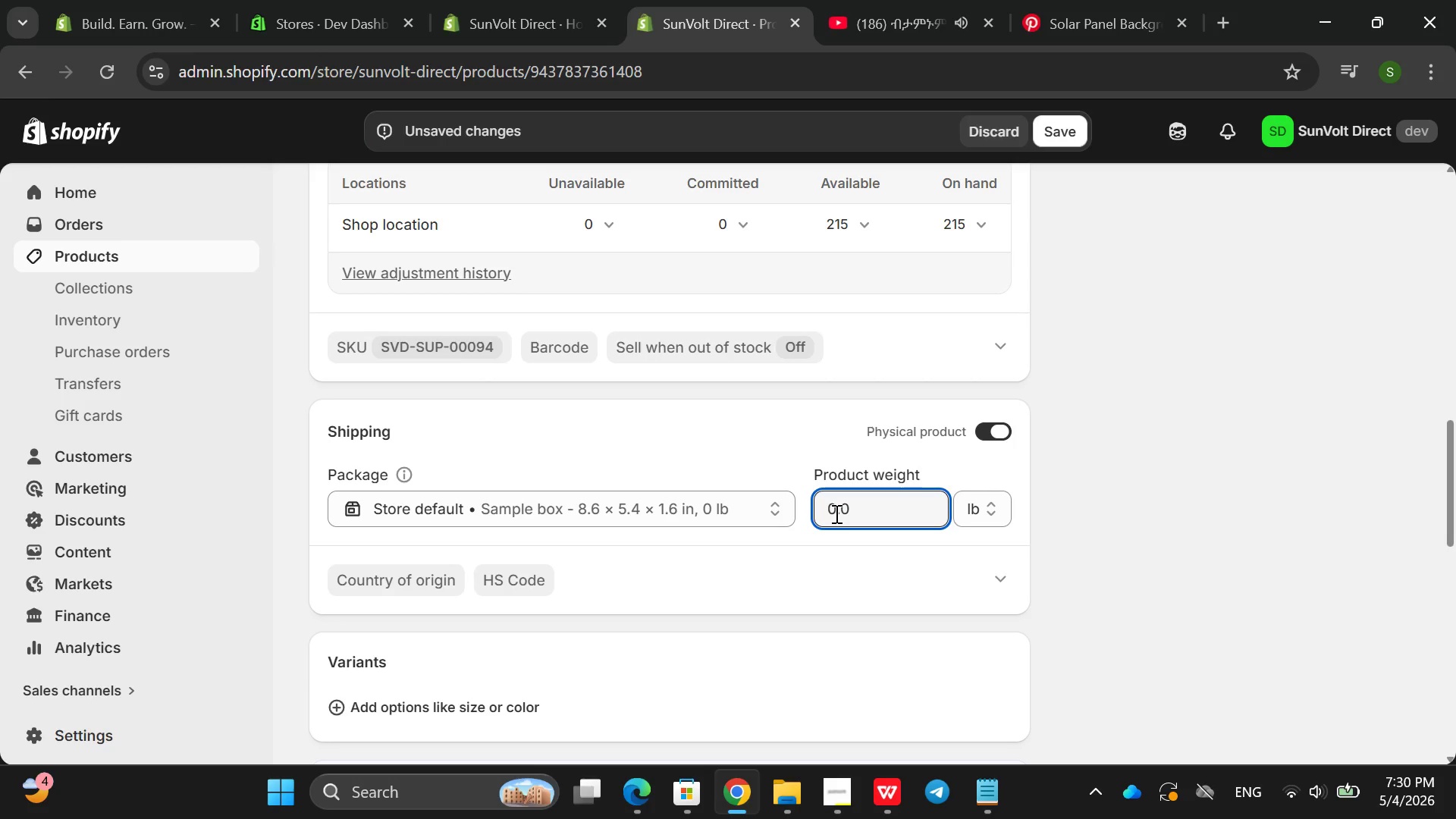 
wait(6.86)
 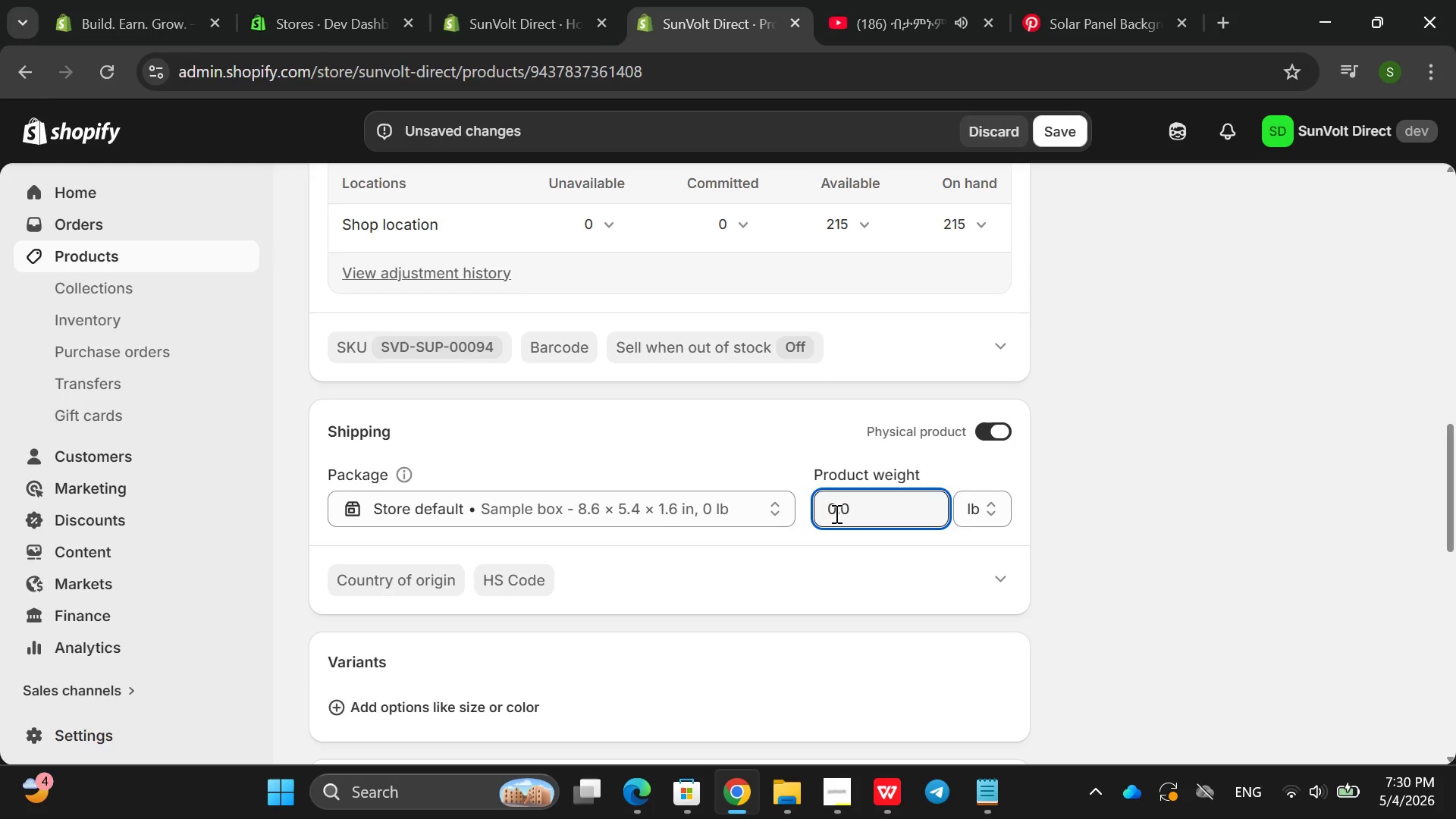 
type(12)
key(Backspace)
key(Backspace)
key(Backspace)
key(Backspace)
type(12000)
 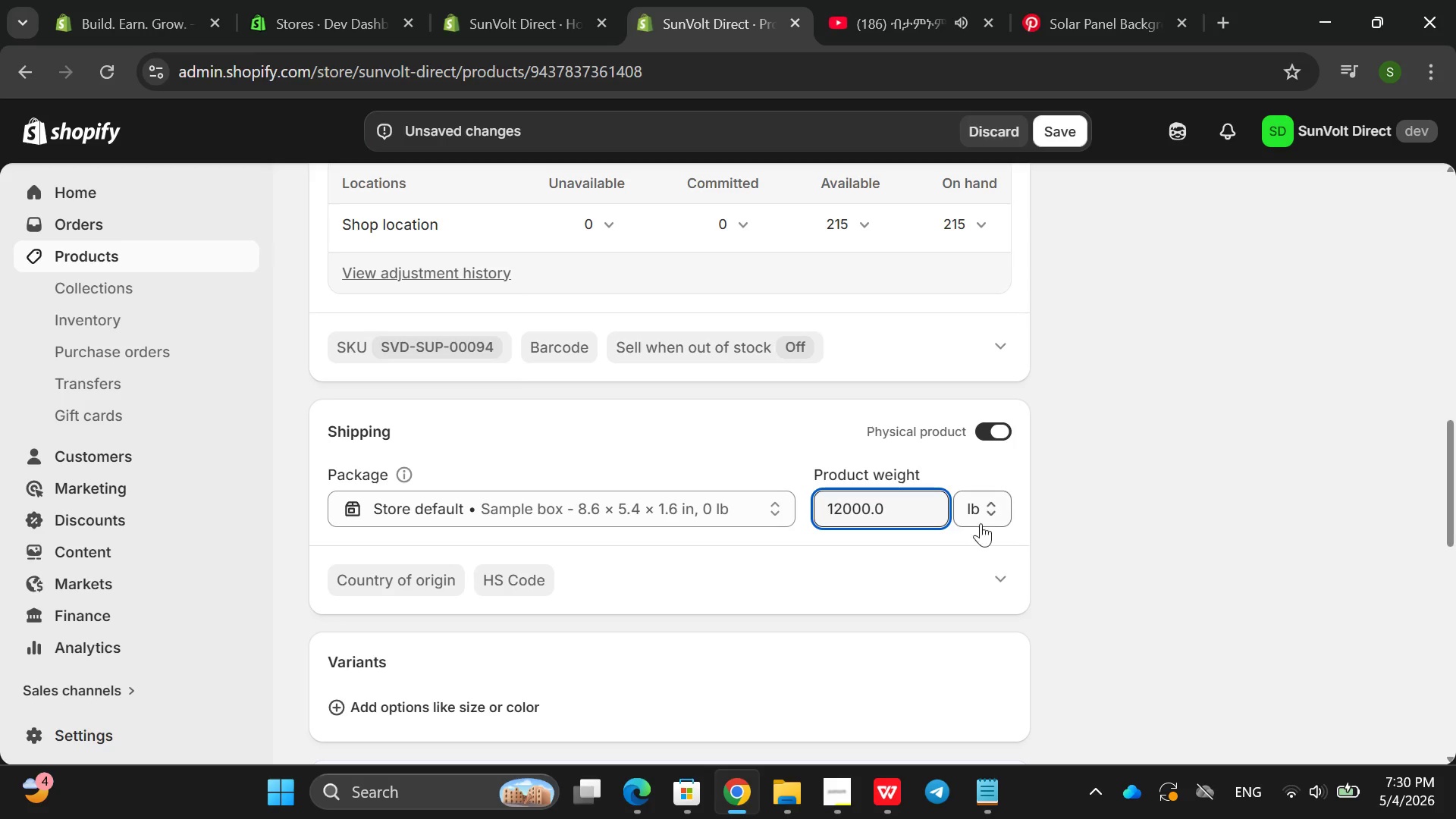 
left_click([964, 516])
 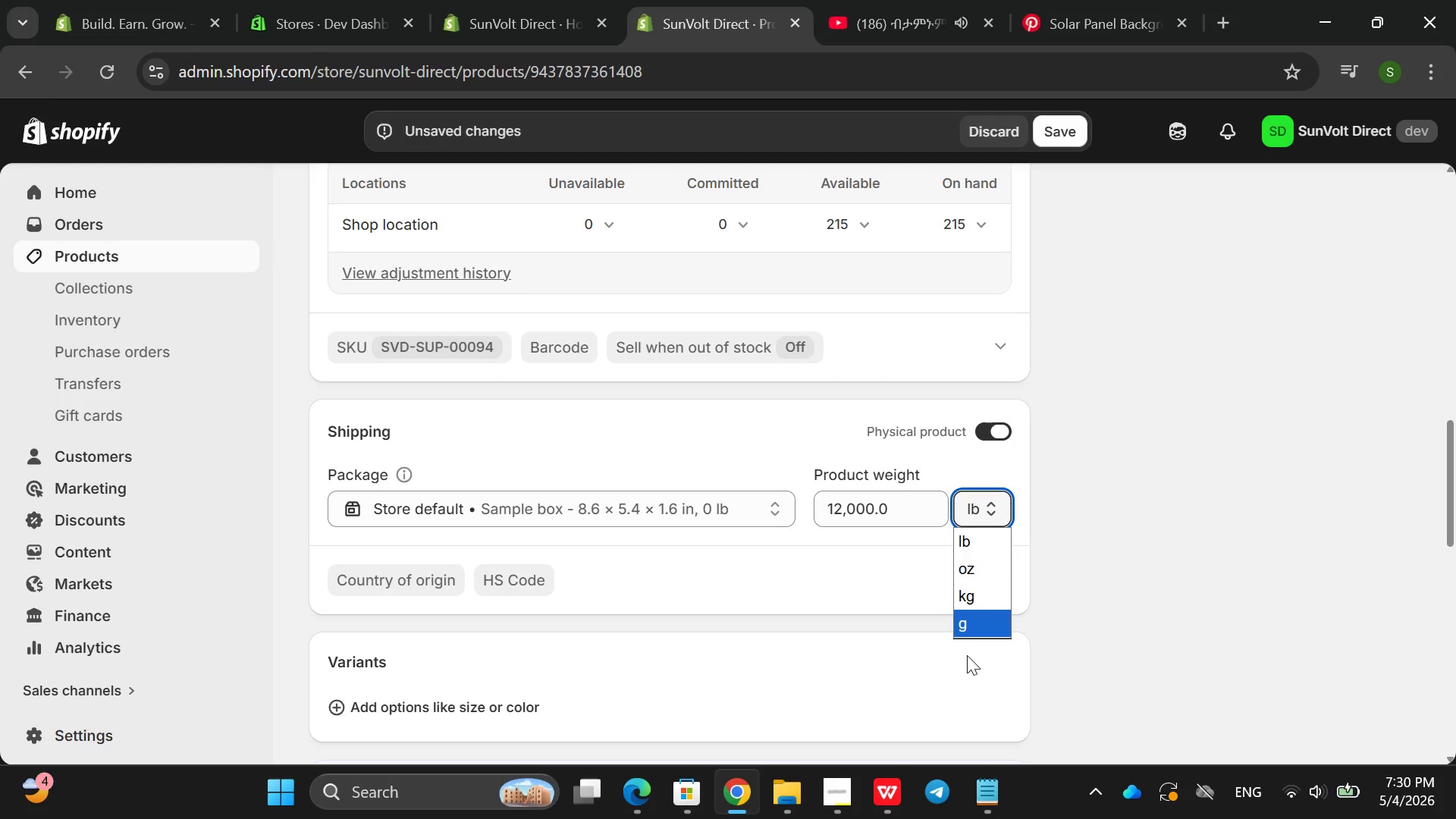 
left_click([971, 639])
 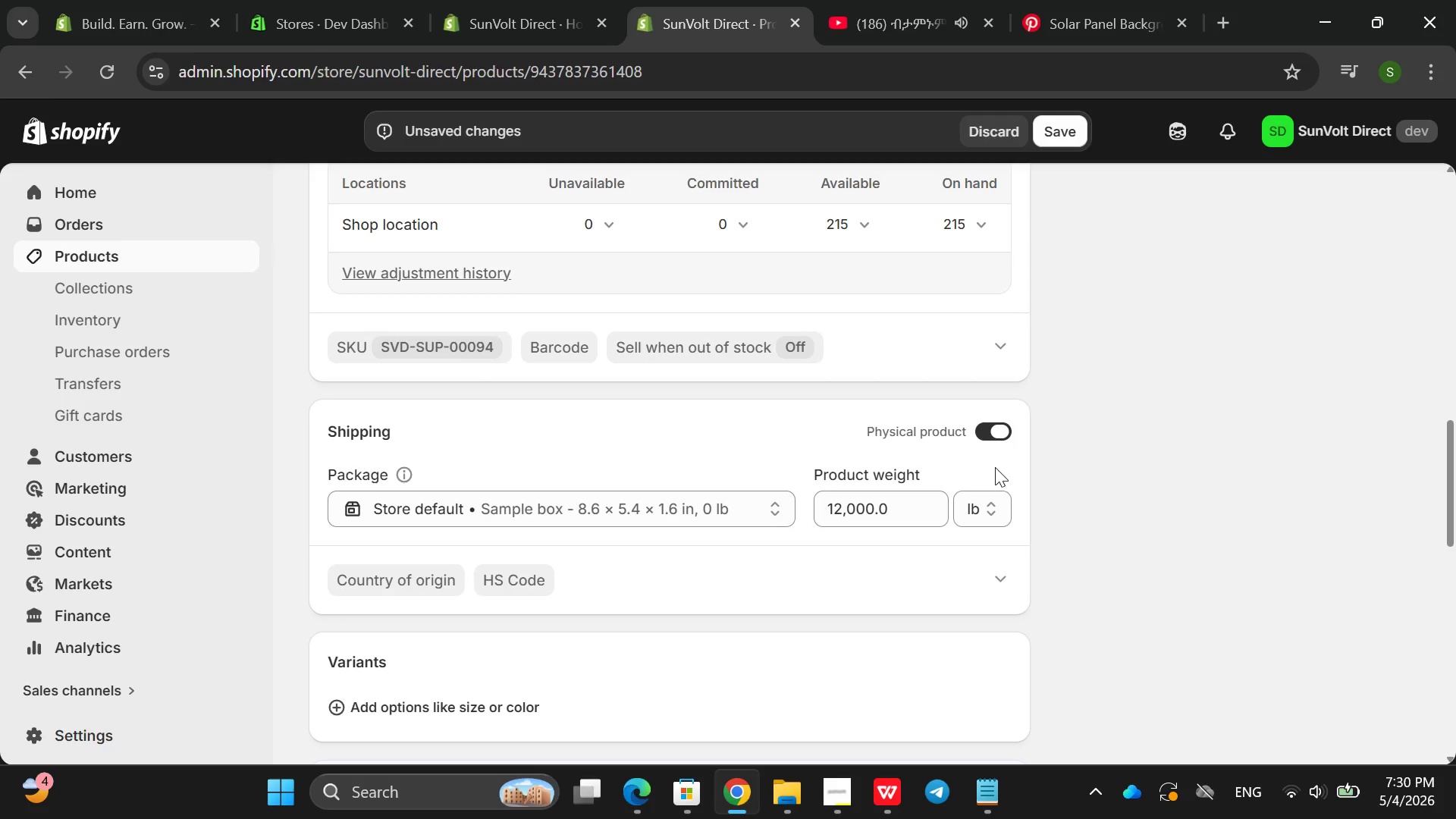 
left_click([969, 504])
 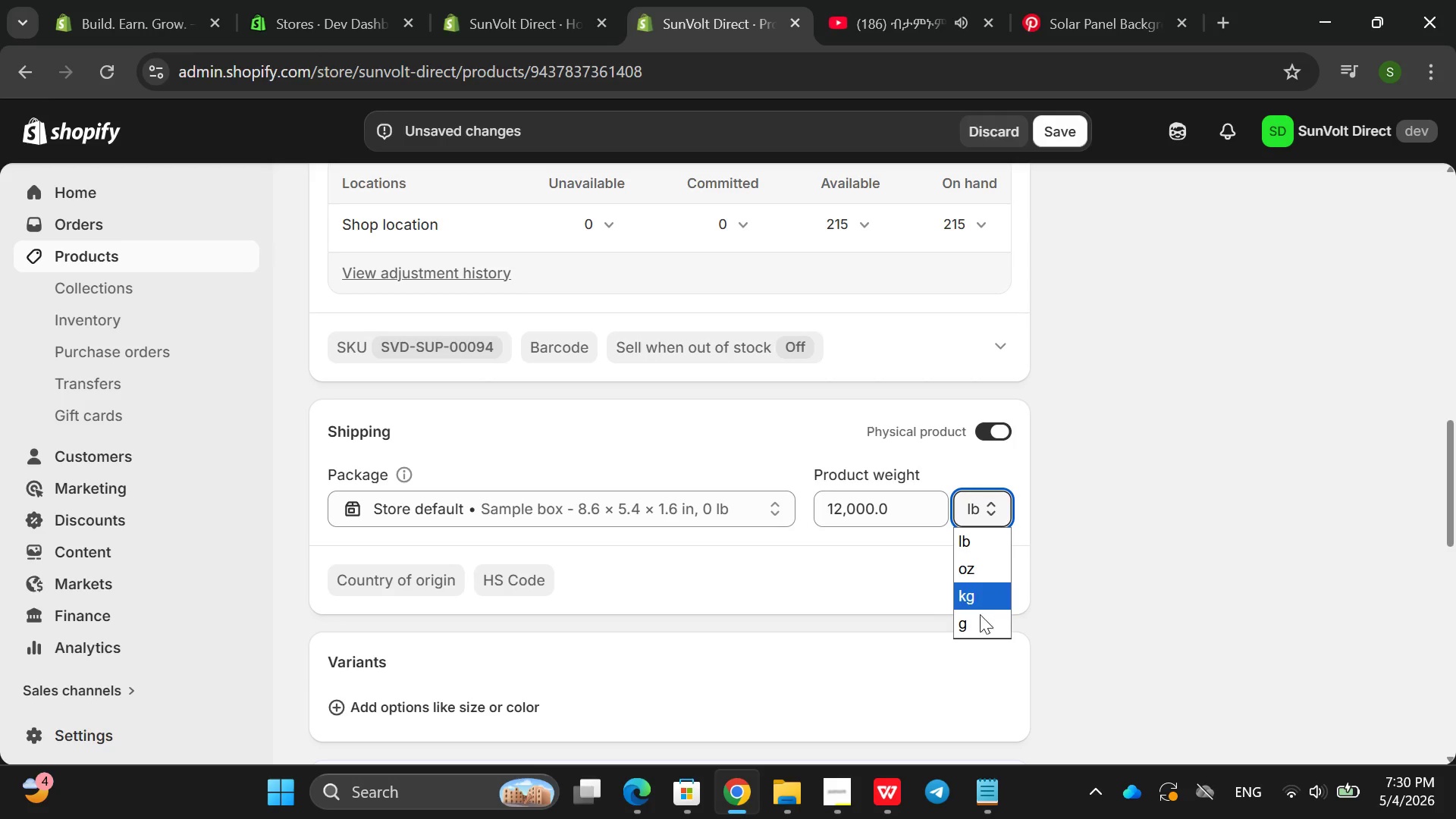 
left_click([975, 632])
 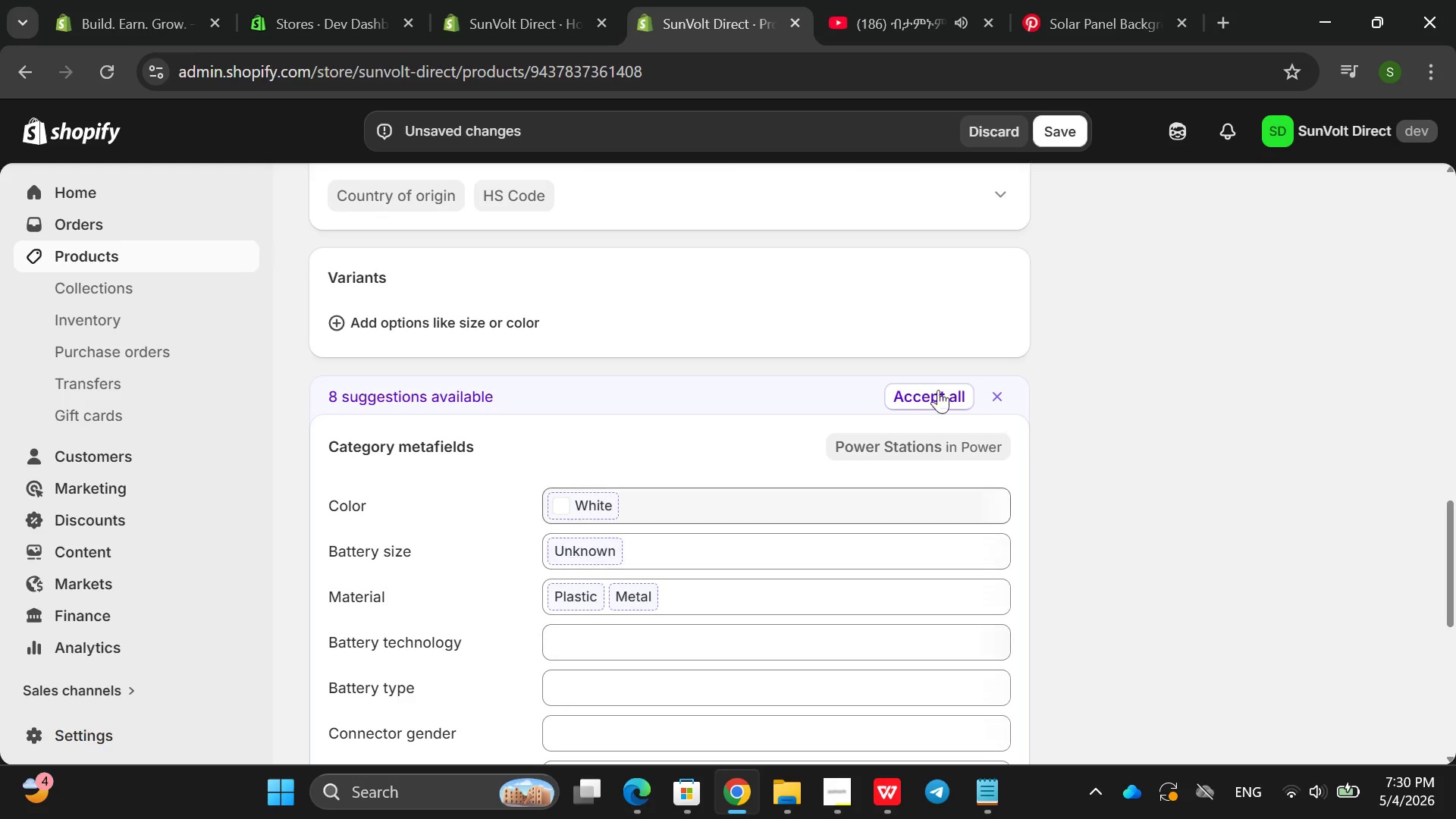 
left_click([927, 398])
 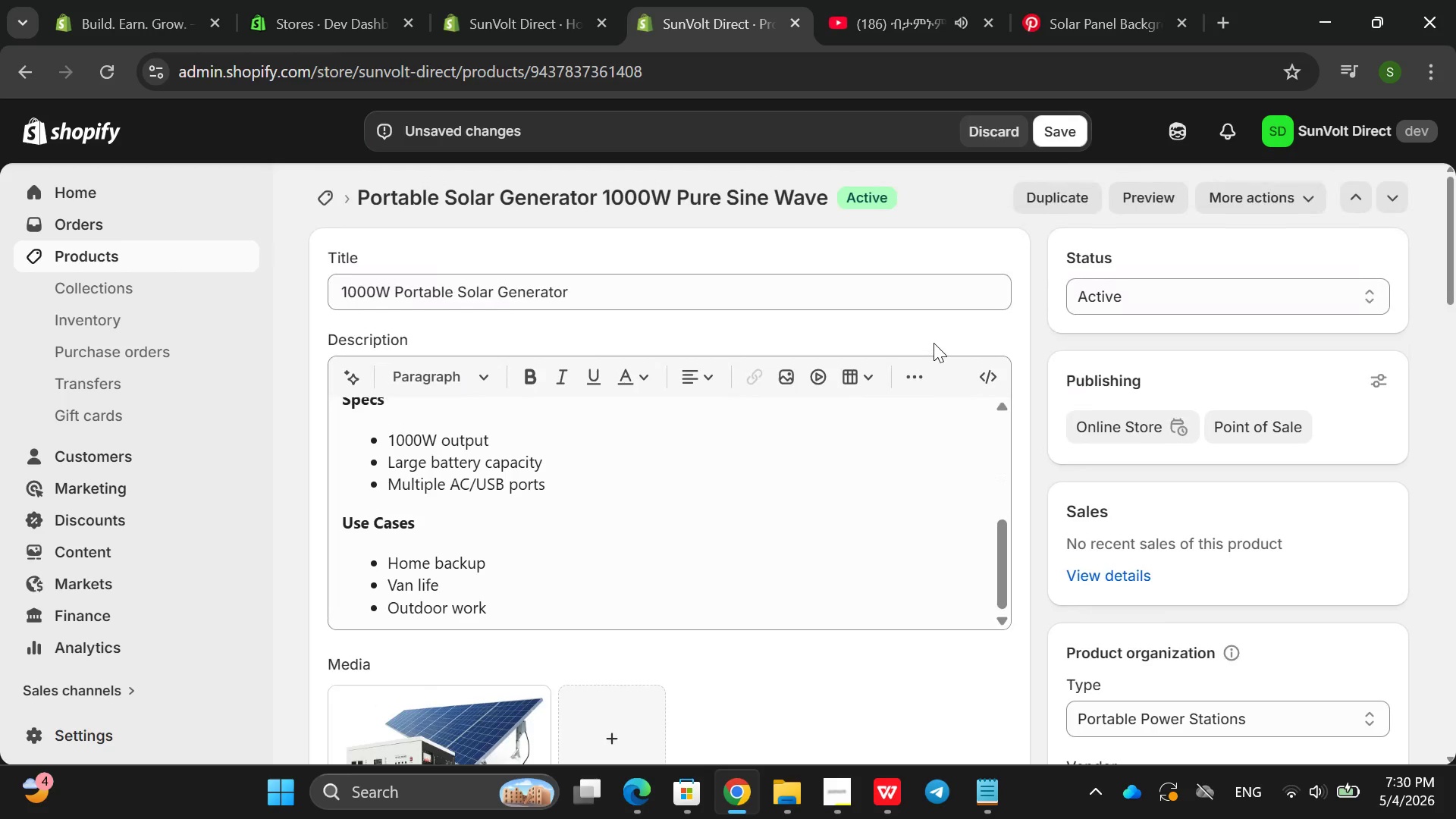 
wait(5.27)
 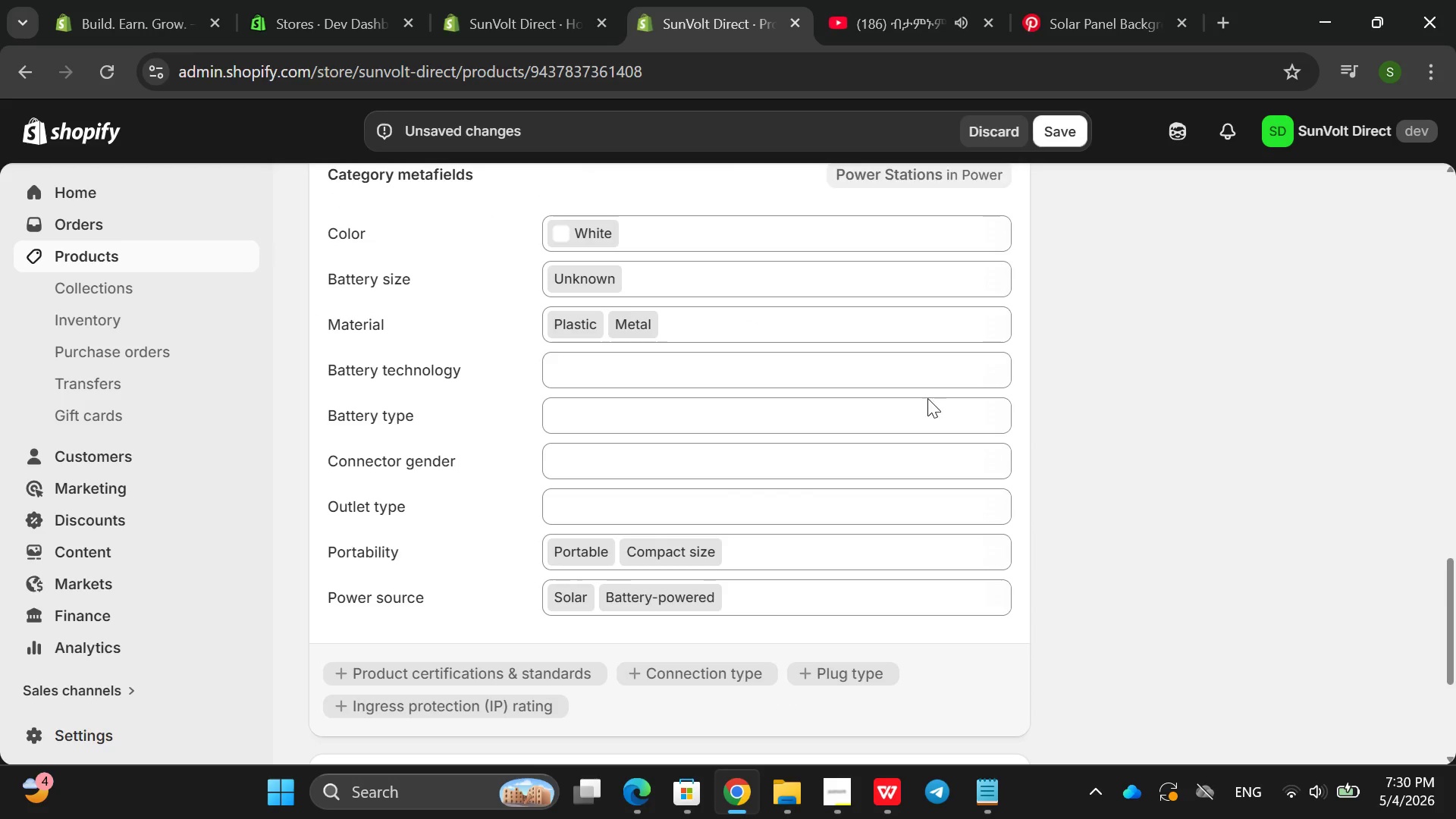 
left_click([467, 425])
 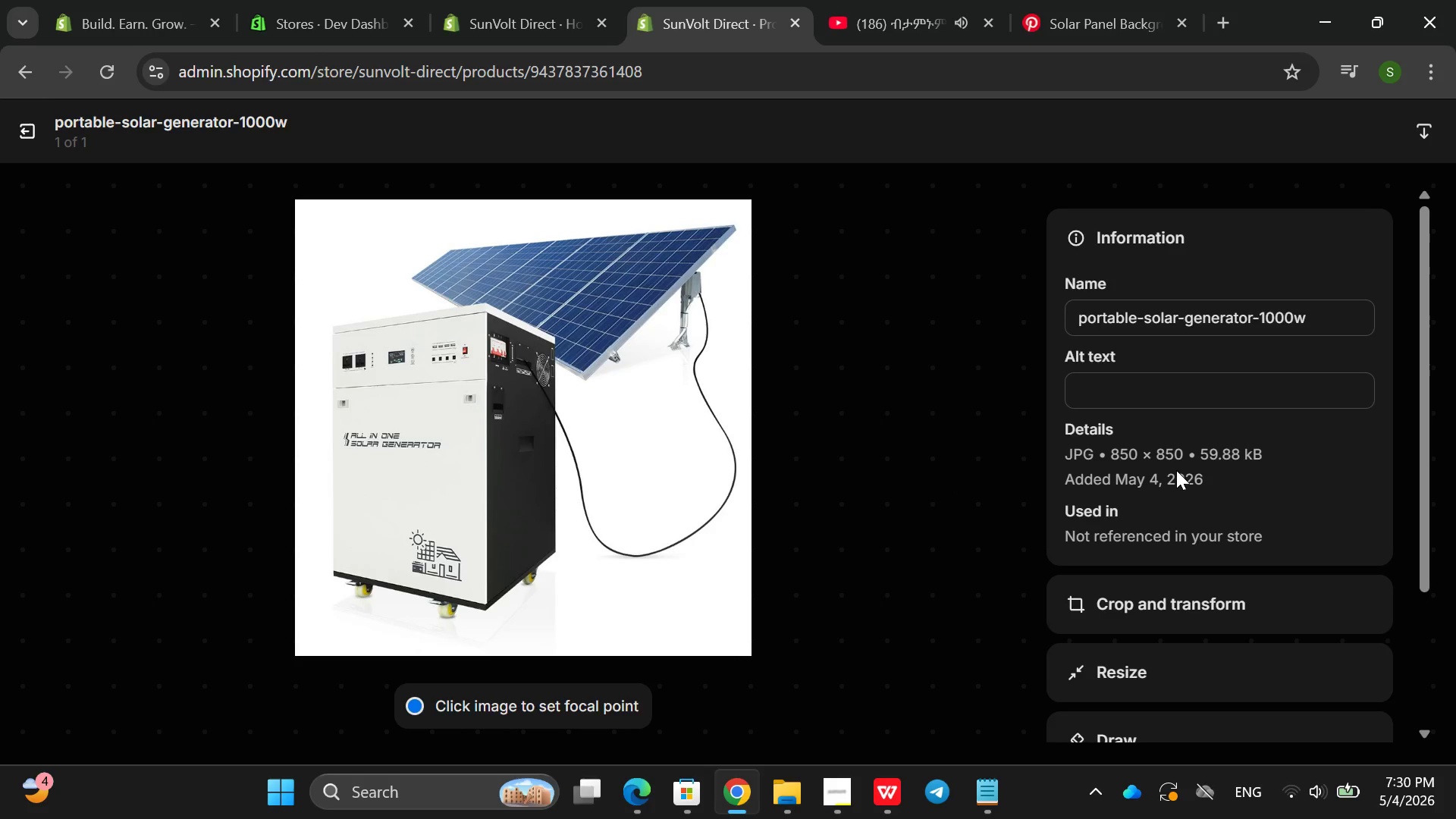 
wait(17.53)
 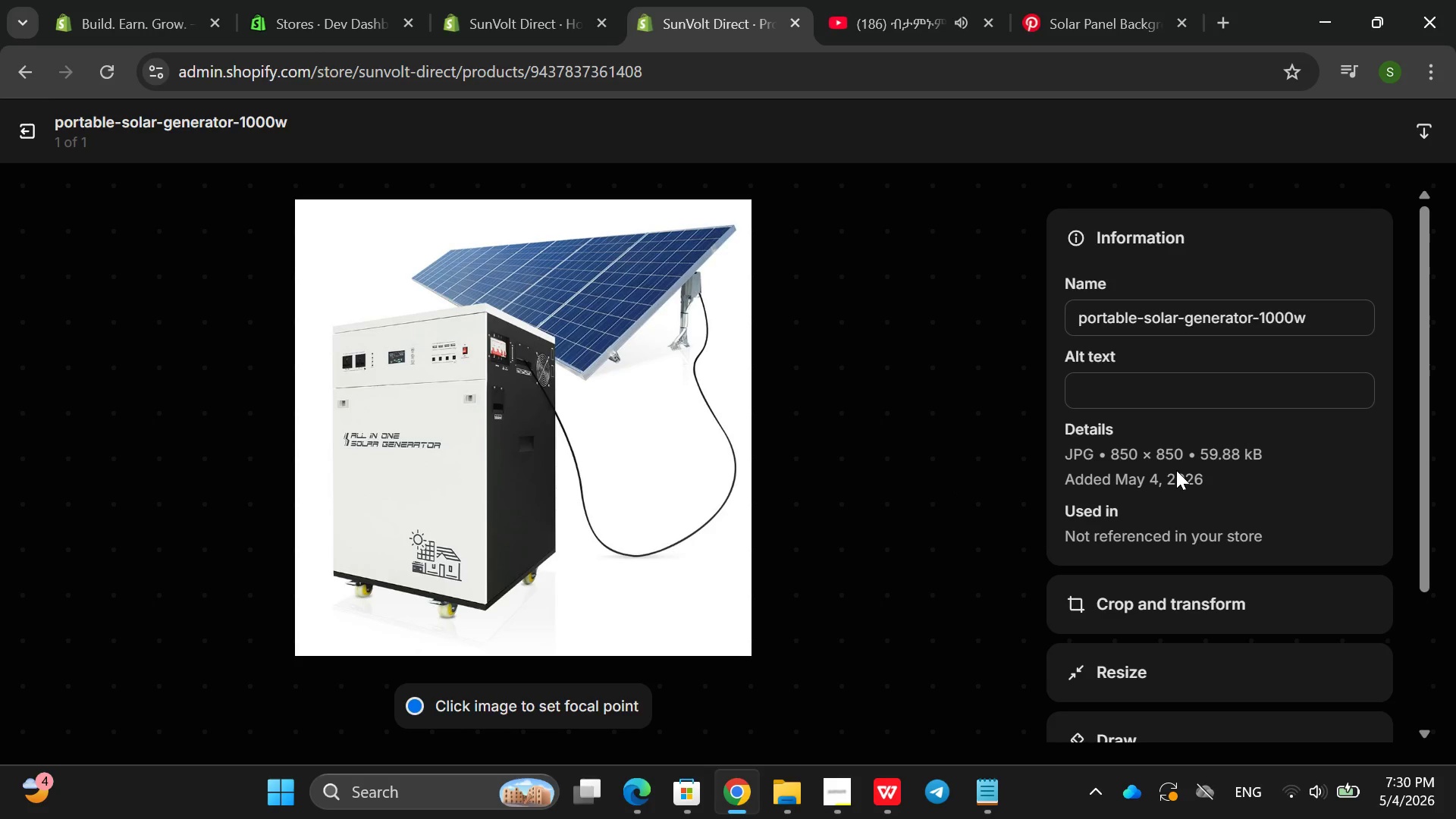 
left_click([1098, 377])
 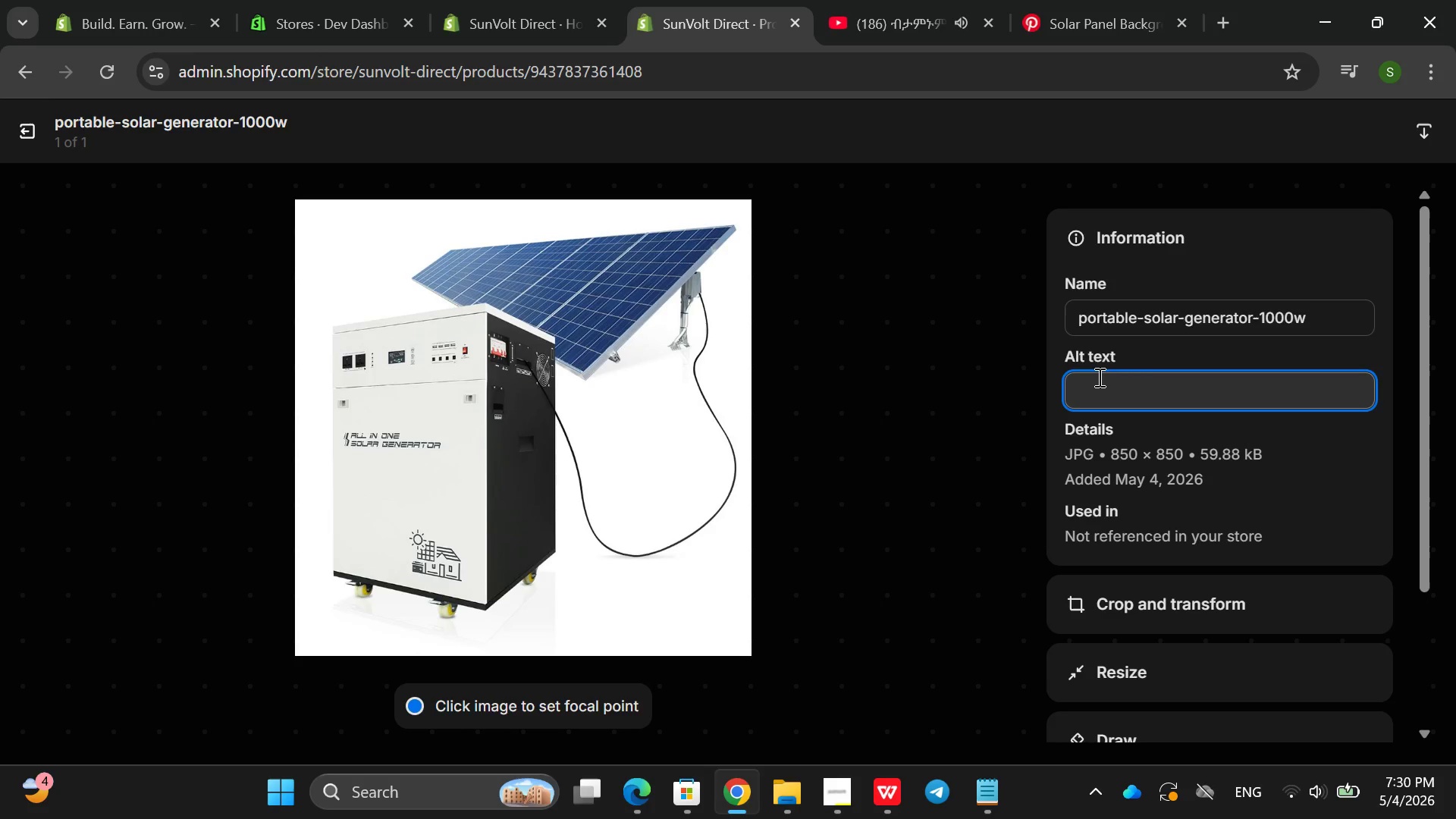 
type(1000W )
 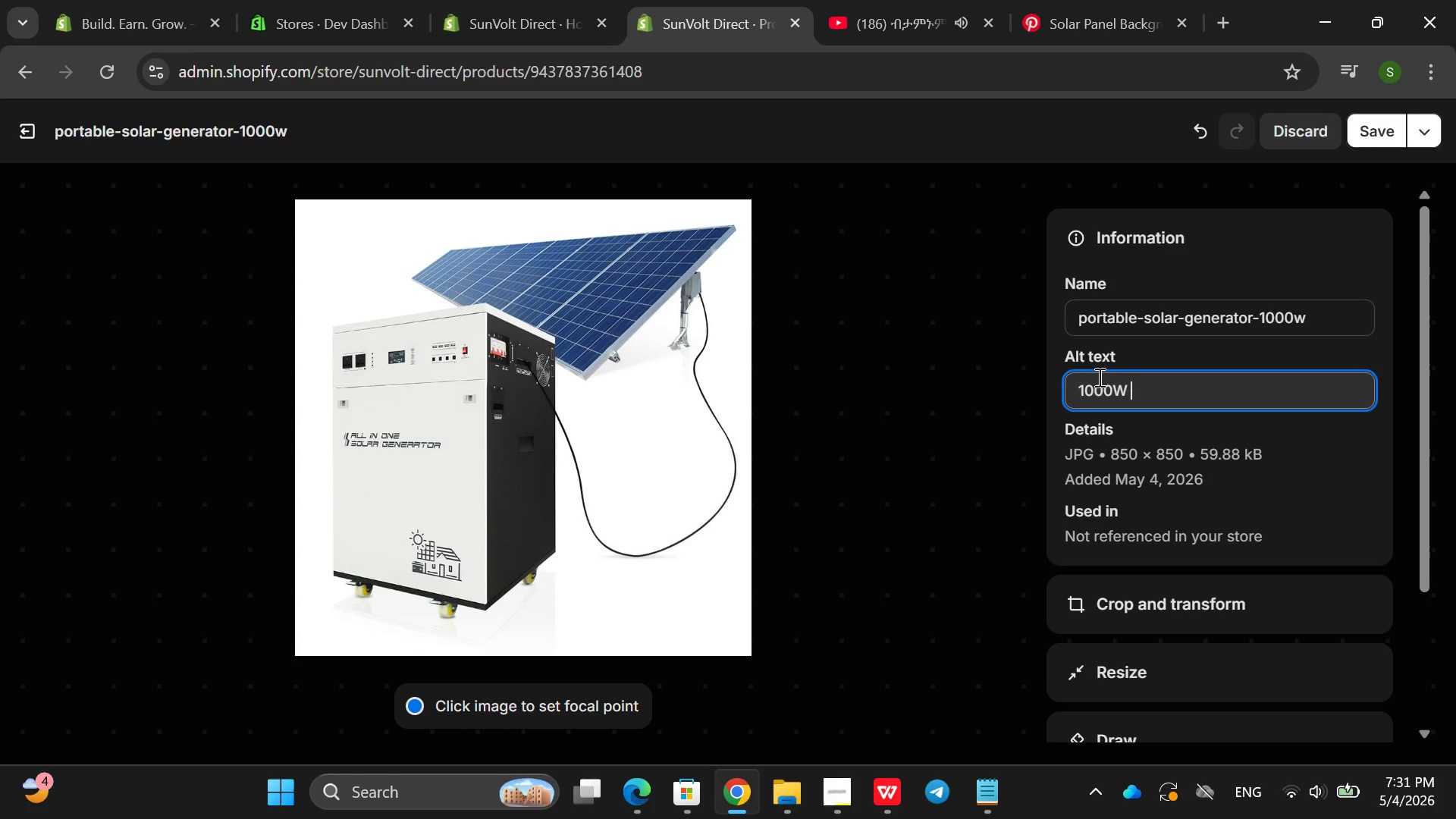 
type(por)
key(Backspace)
type(rtable solar generatot)
key(Backspace)
type(r for backip a)
key(Backspace)
key(Backspace)
key(Backspace)
key(Backspace)
type(up and off-grid power)
 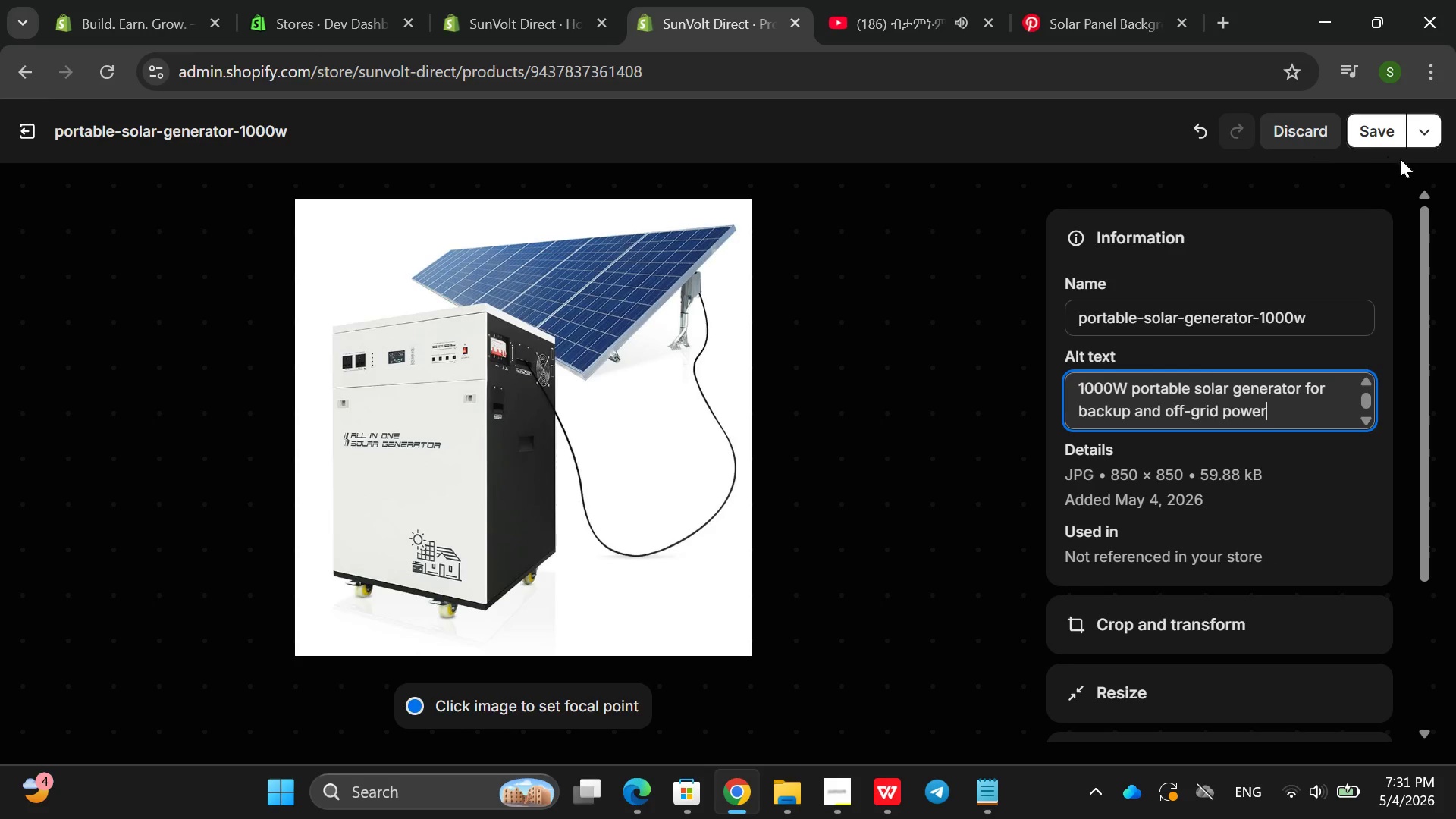 
left_click([1389, 141])
 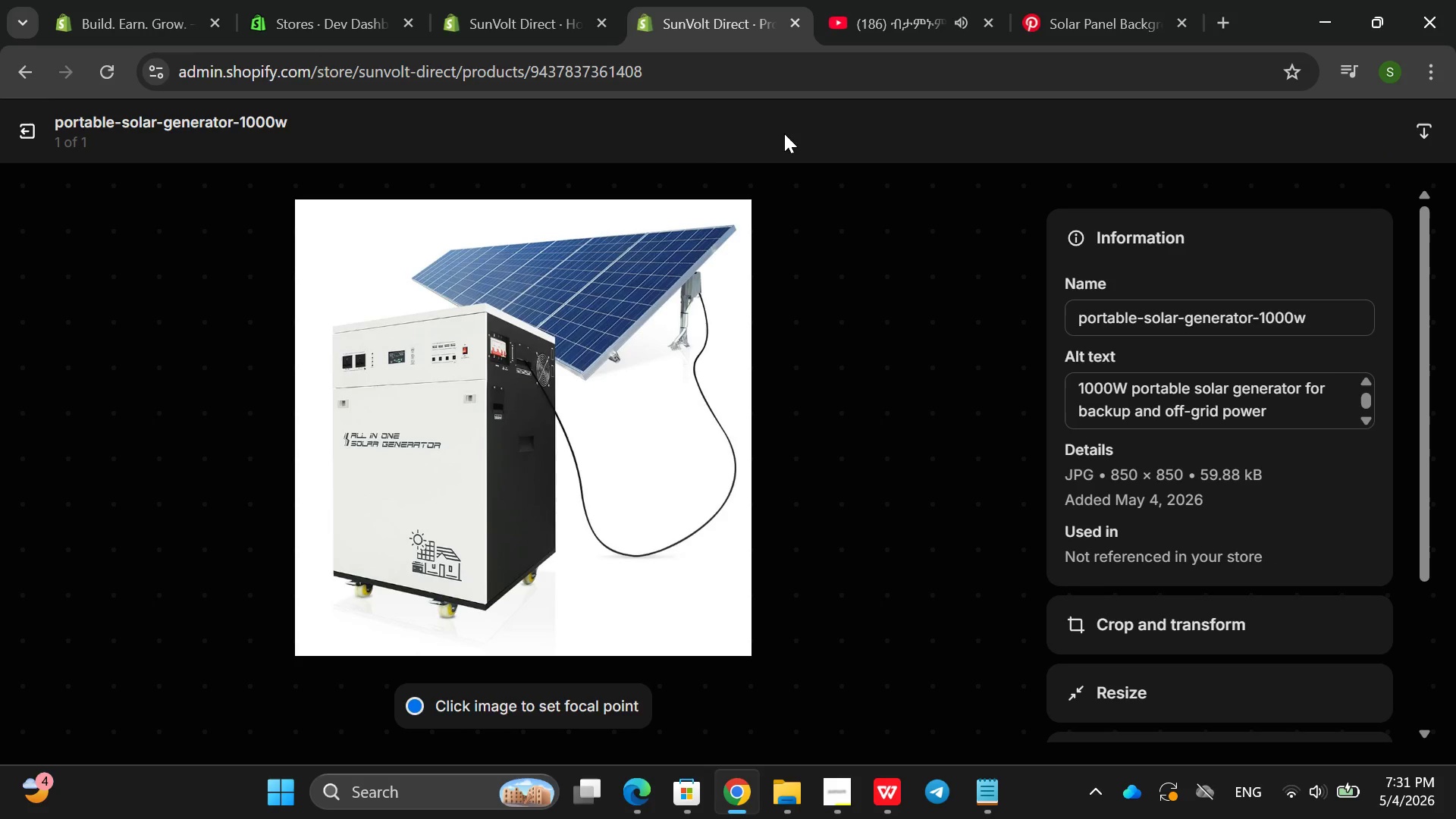 
left_click([28, 136])
 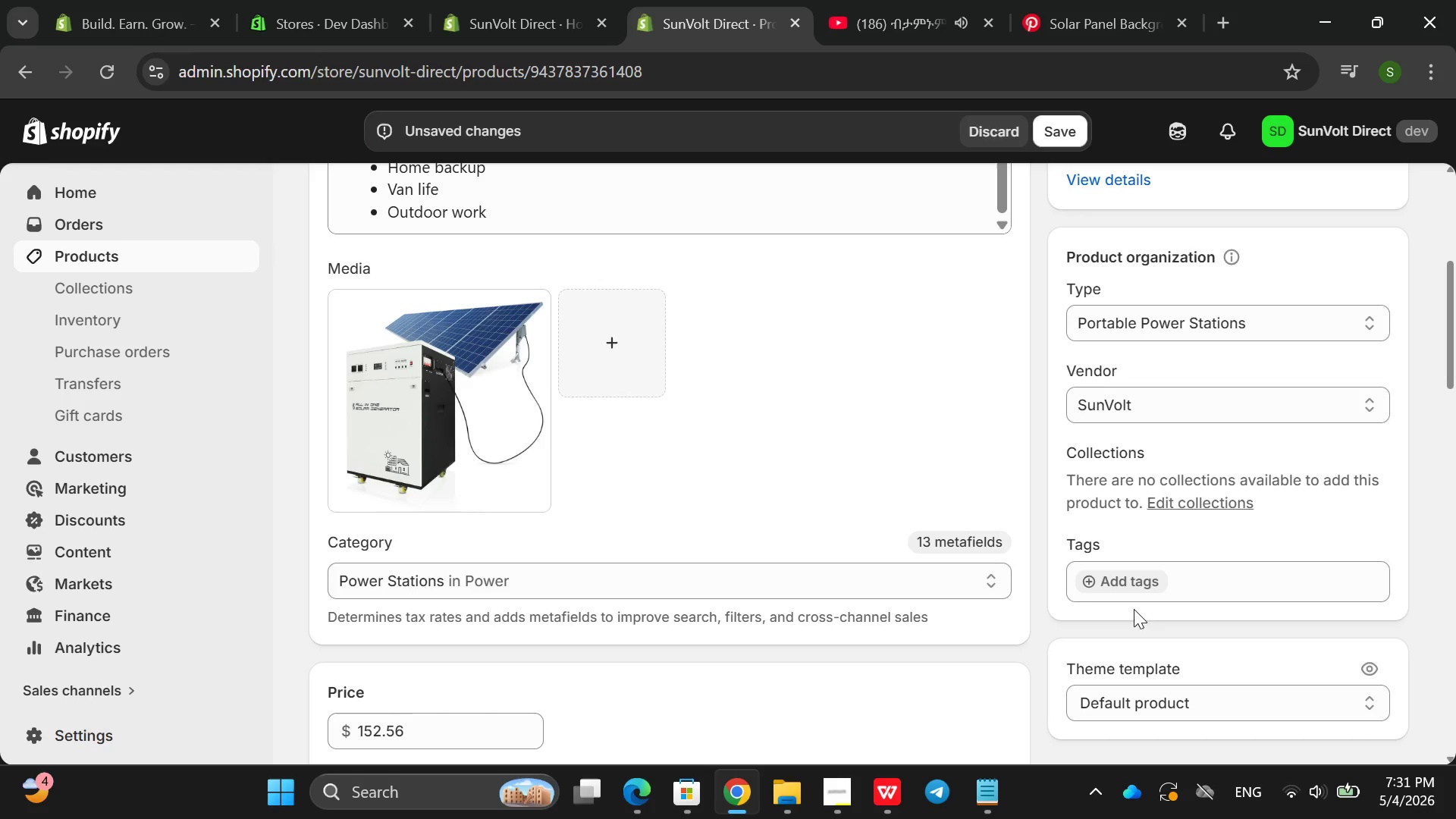 
left_click([1150, 585])
 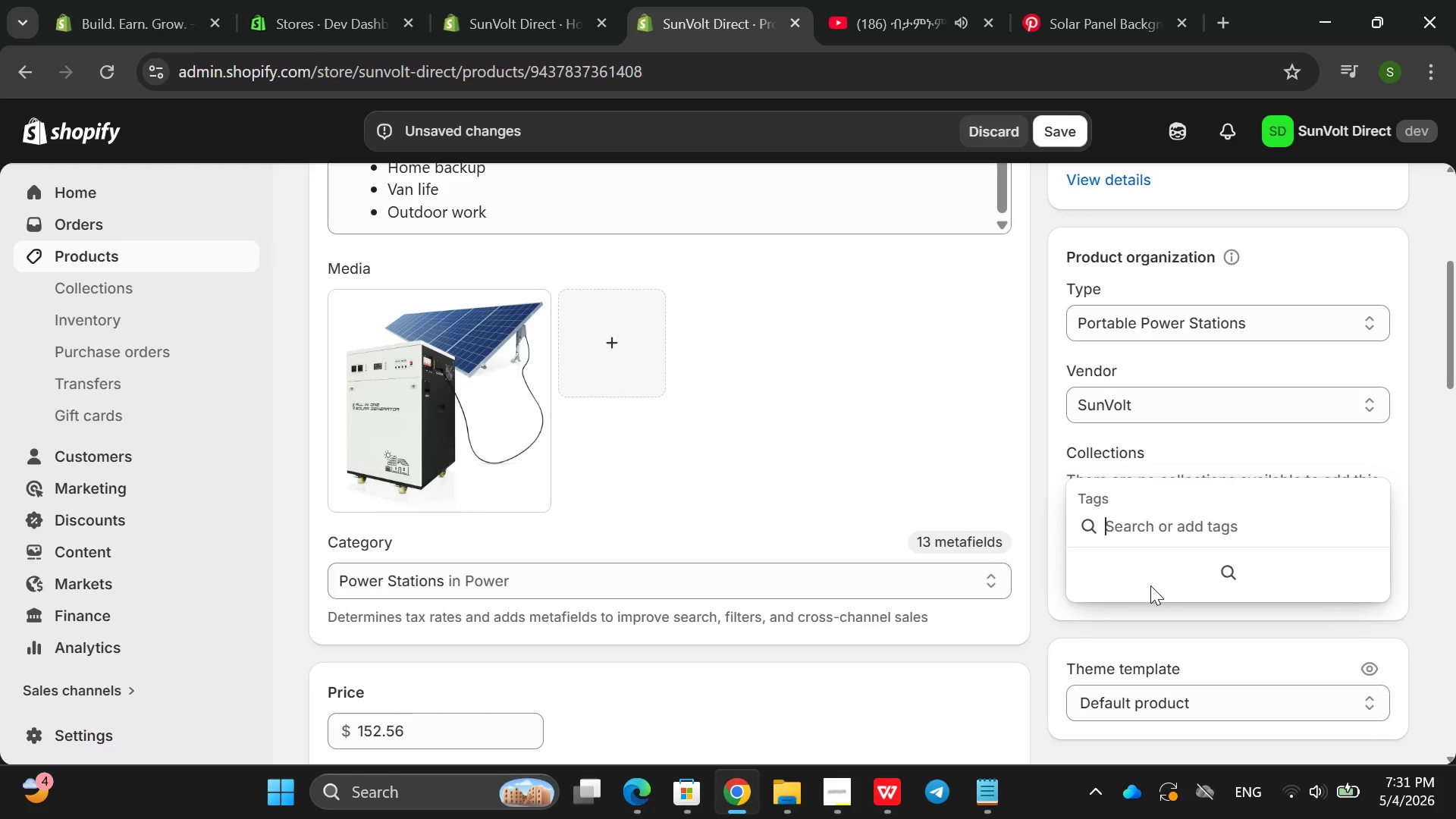 
wait(7.7)
 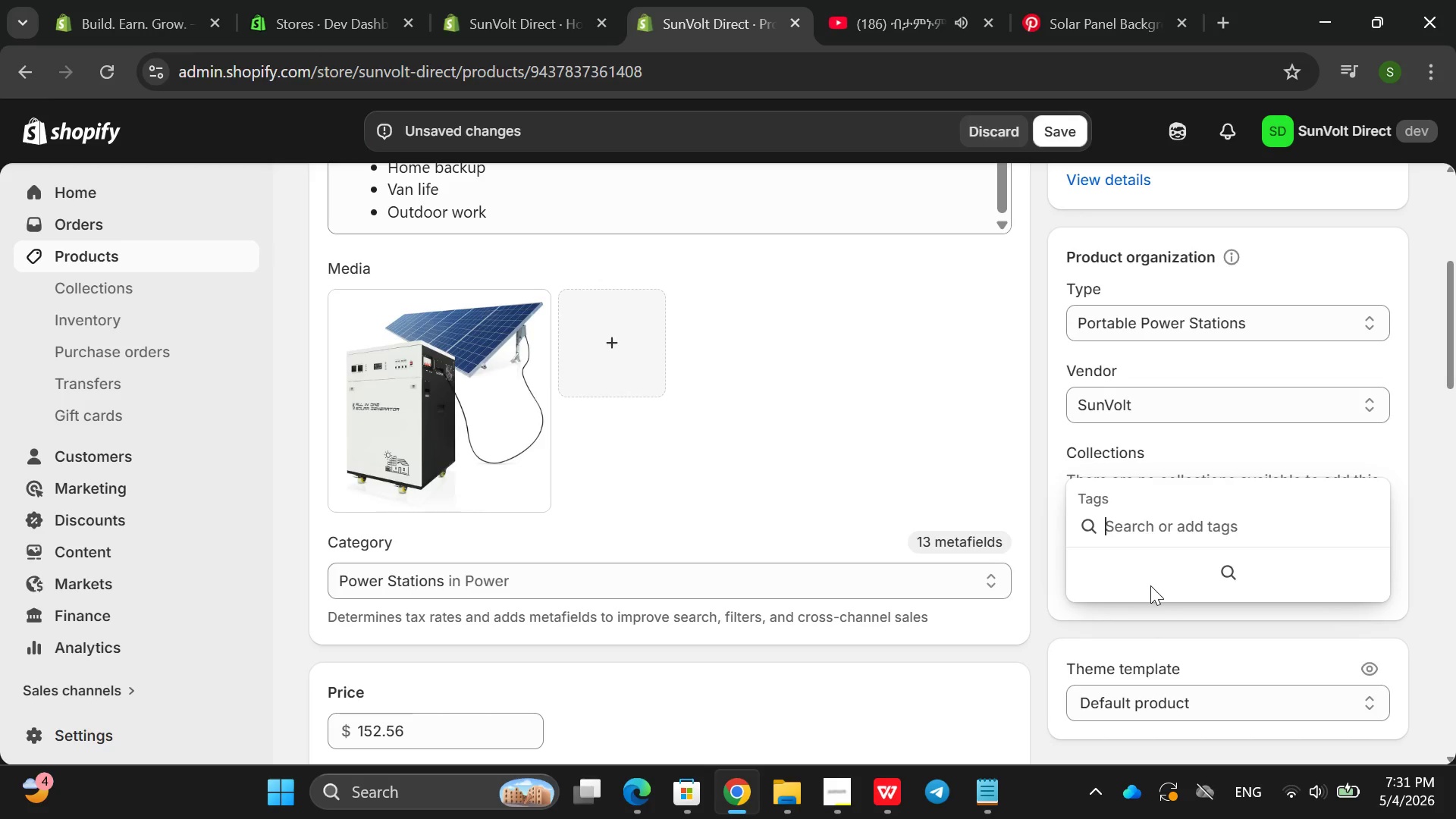 
type(solr)
key(Backspace)
type(at )
key(Backspace)
key(Backspace)
key(Backspace)
type(ar-generator )
key(Backspace)
type(, emergency-backup, p)
key(Backspace)
type(p)
key(Backspace)
type(off-grid)
 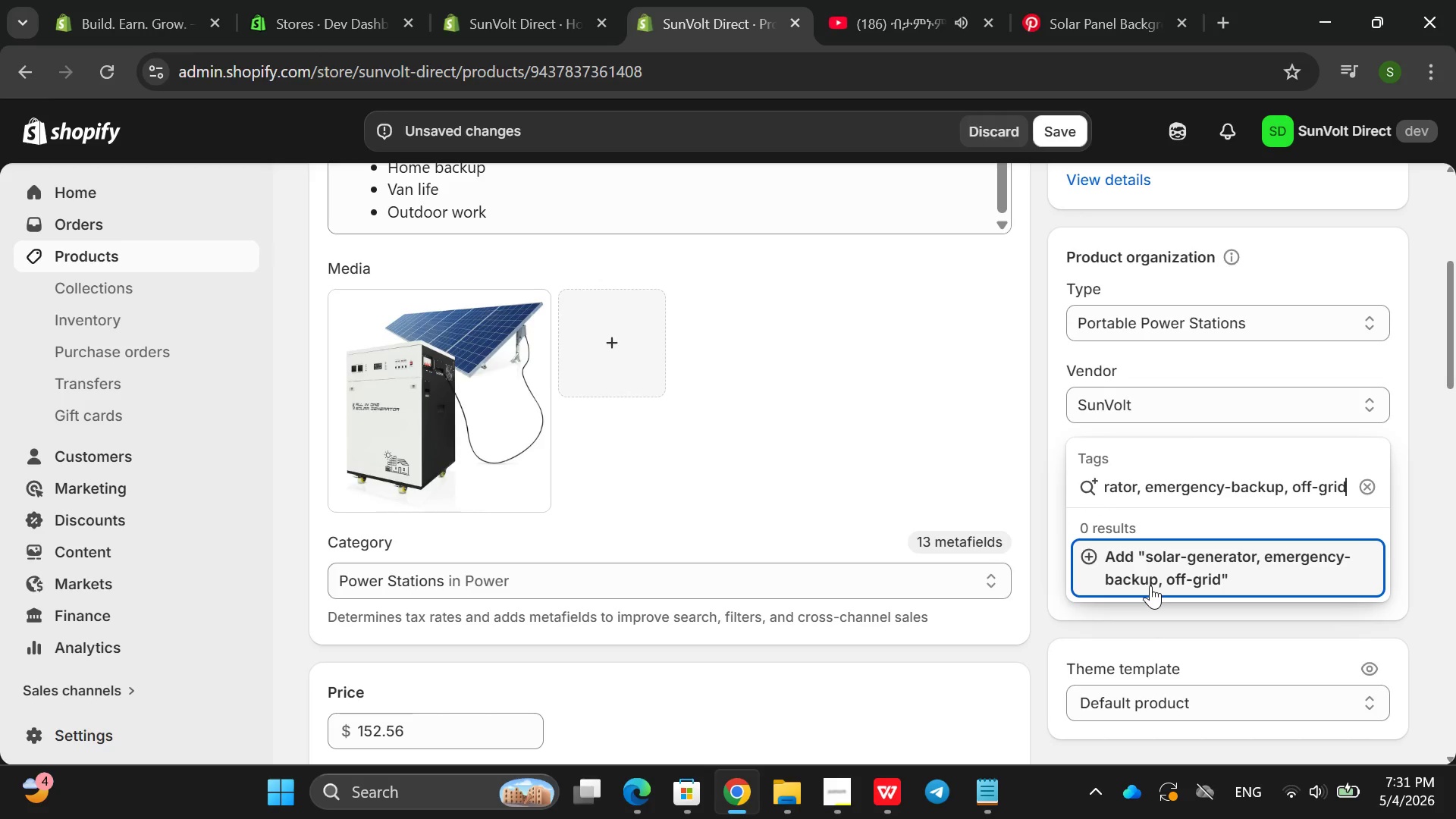 
key(Enter)
 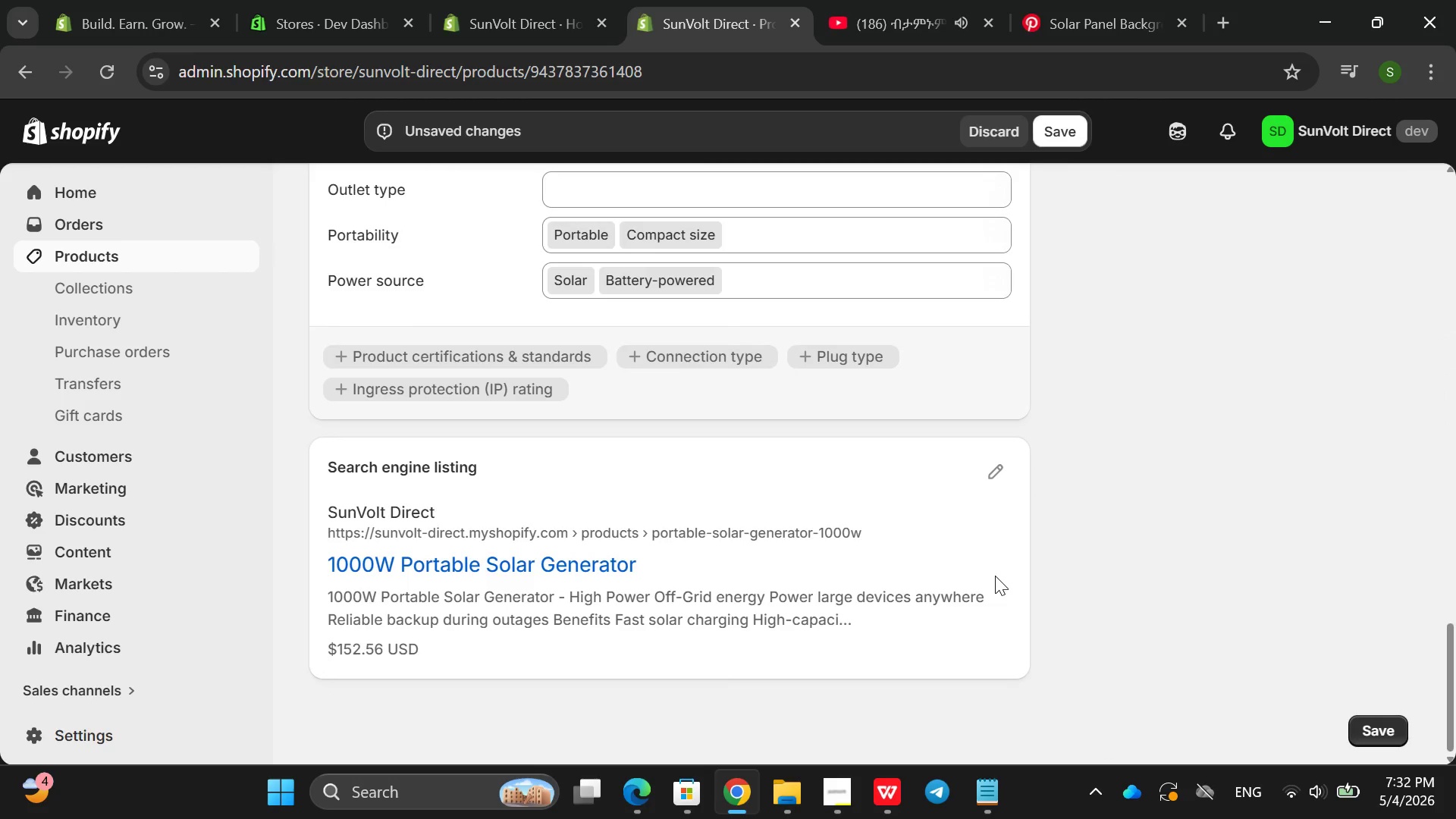 
wait(6.36)
 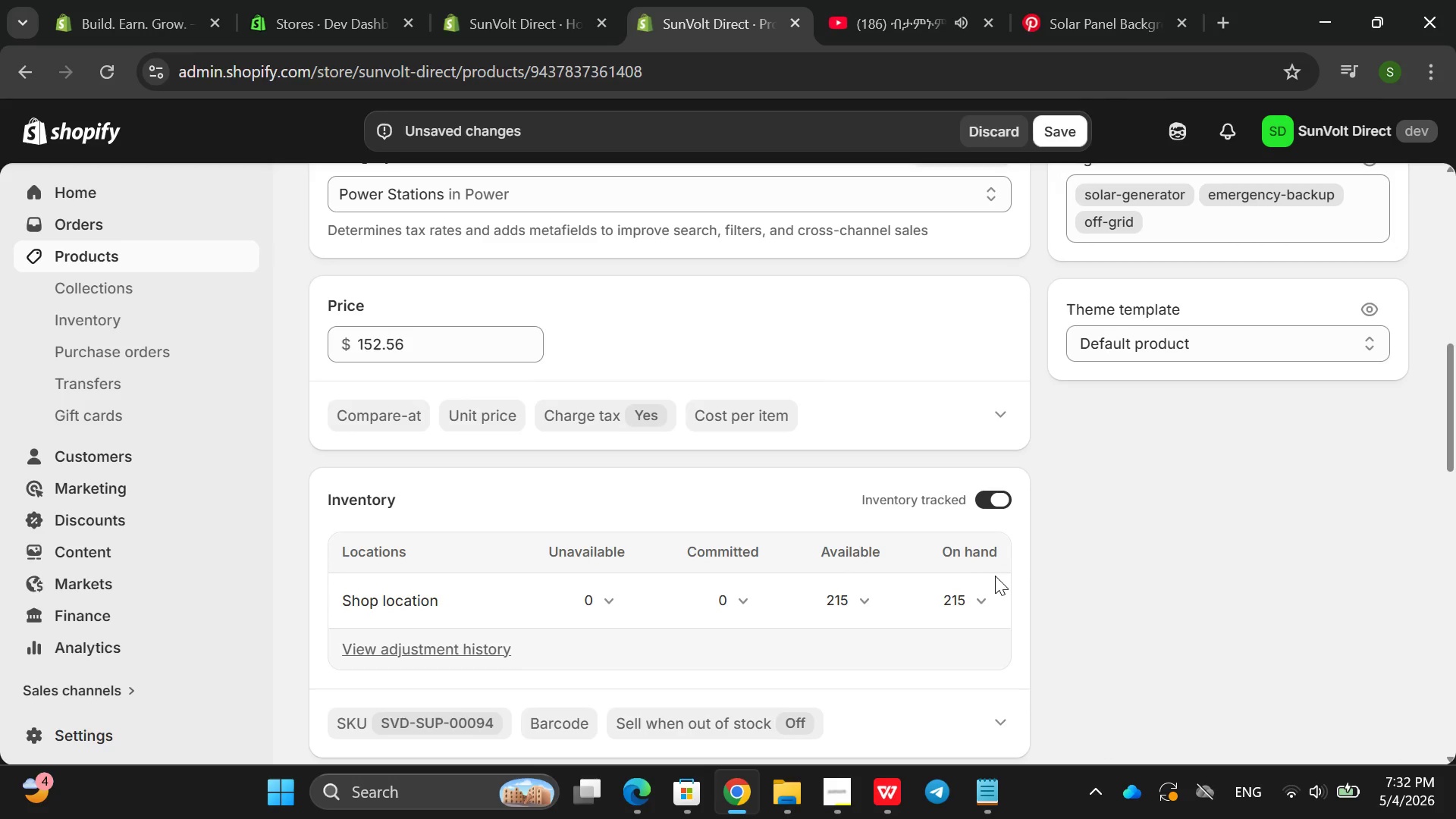 
left_click([1008, 471])
 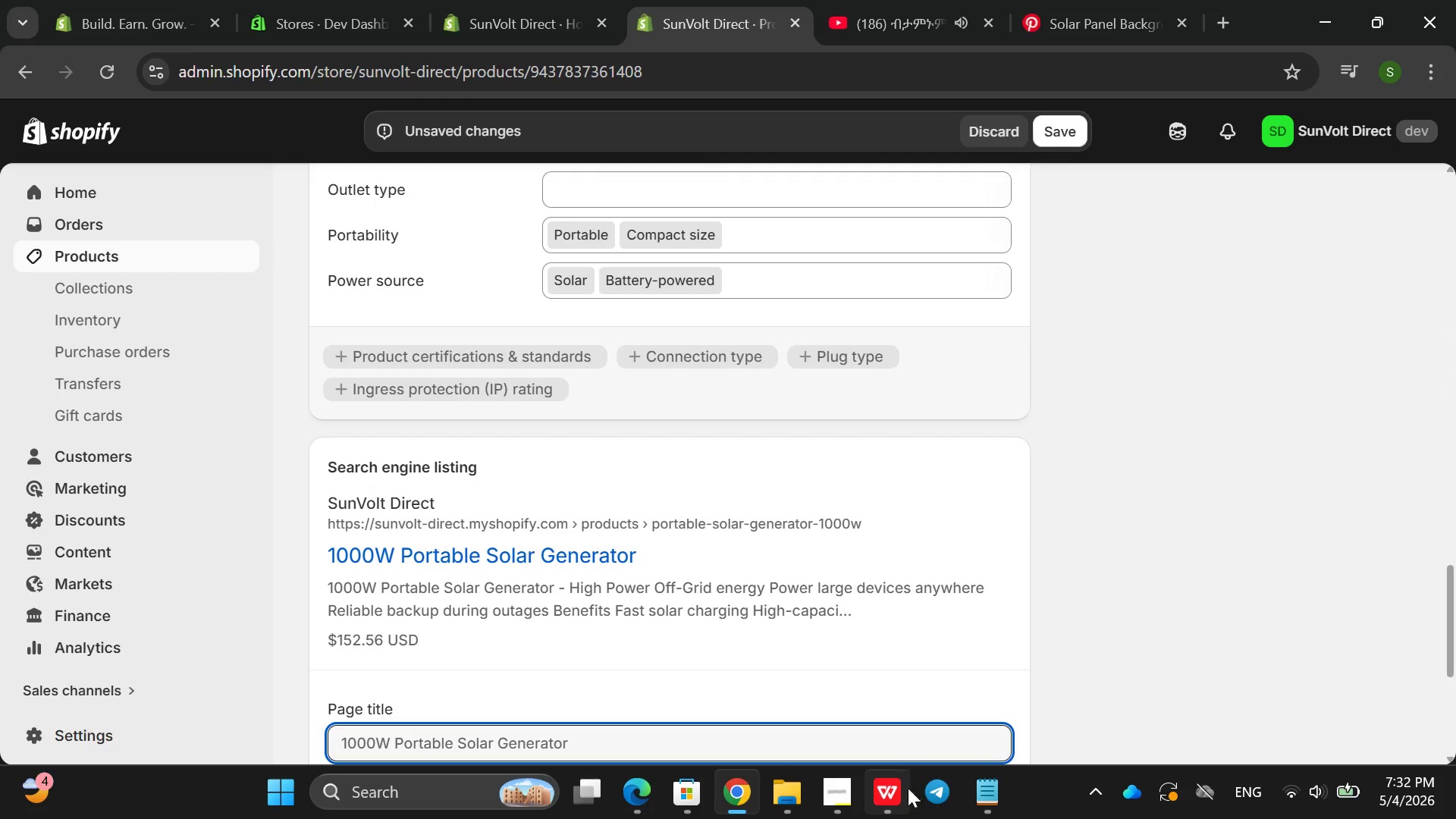 
left_click([927, 801])
 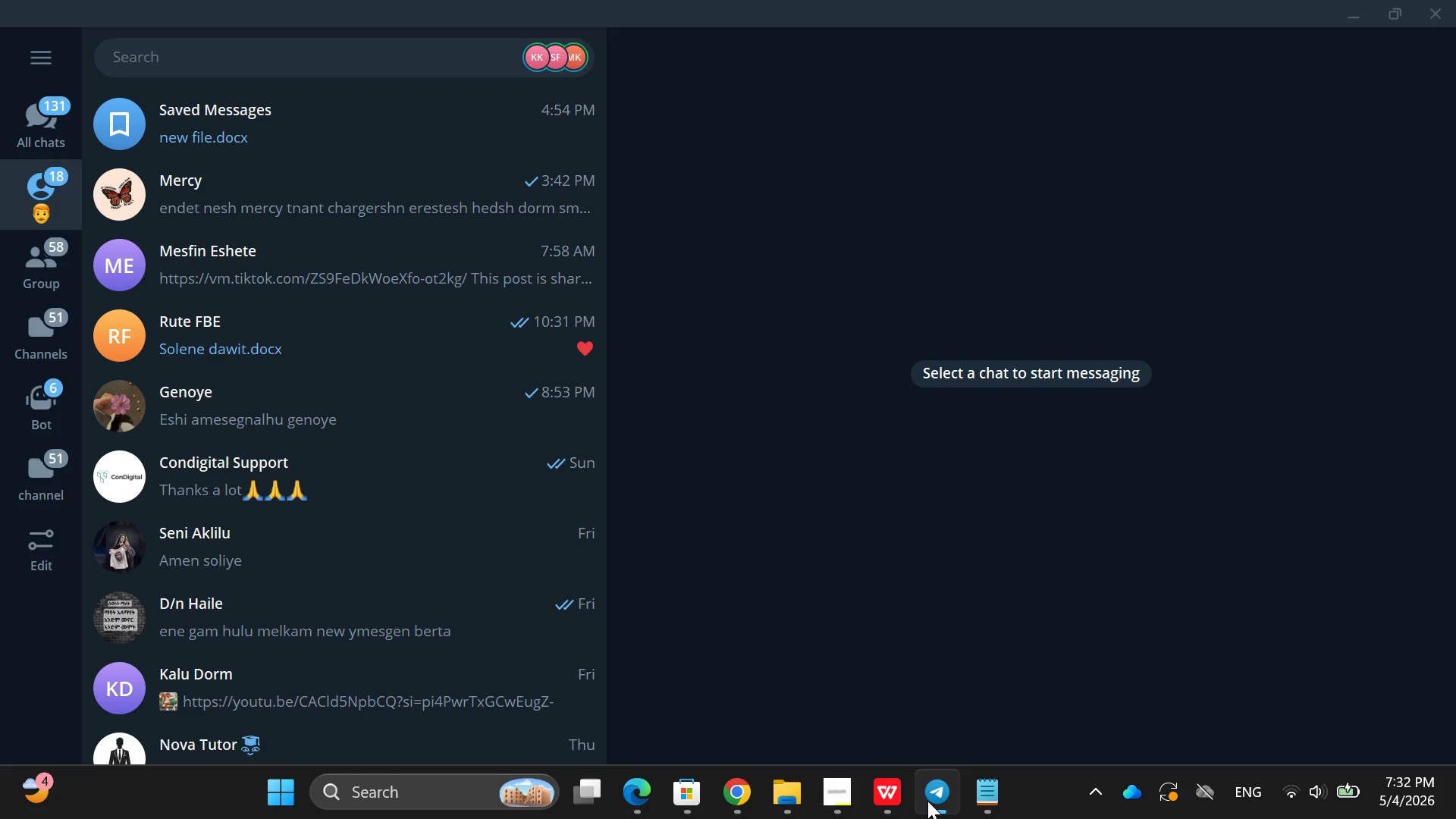 
left_click([927, 801])
 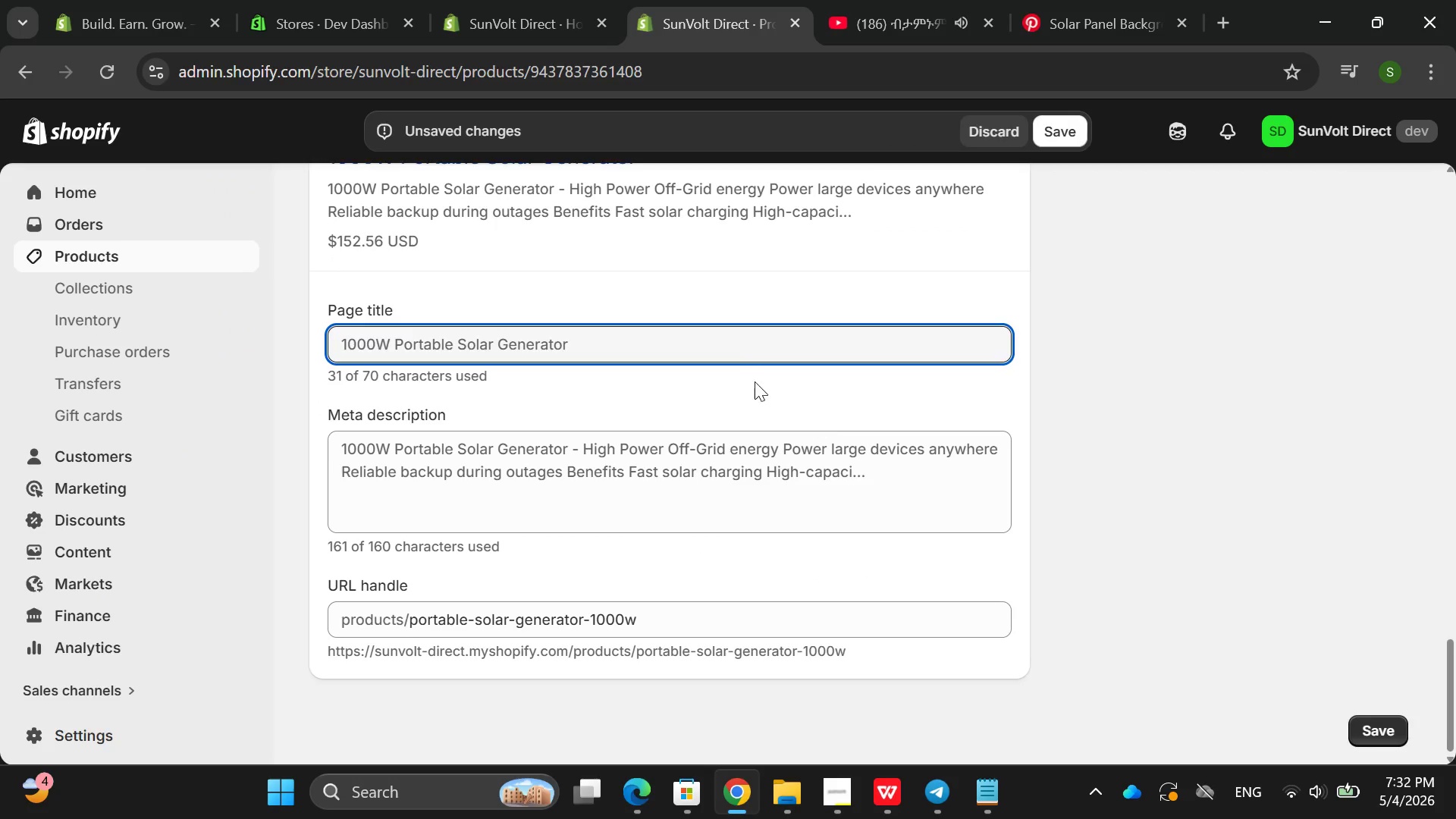 
left_click([682, 339])
 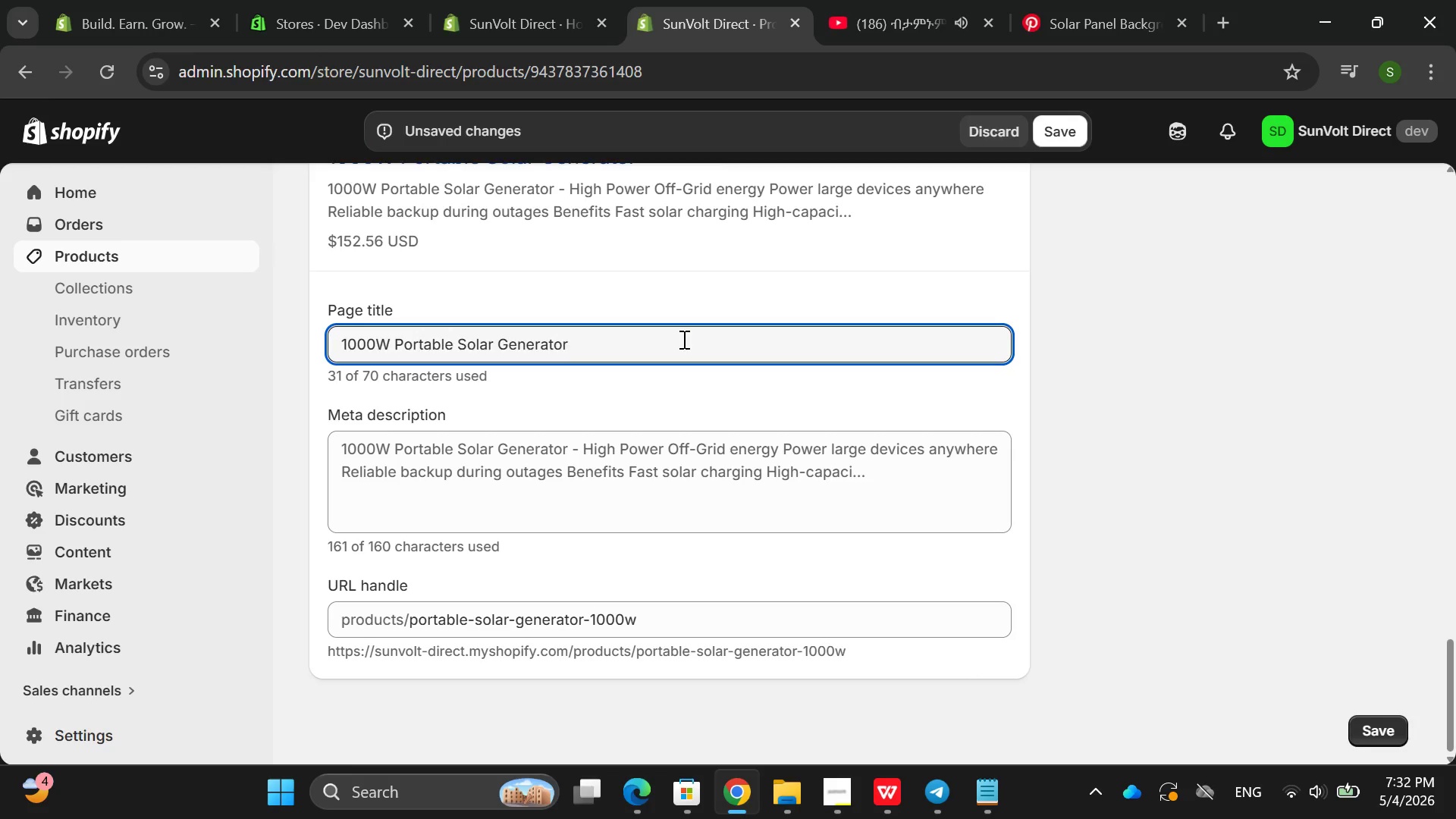 
type( | Sunvolt )
key(Backspace)
key(Backspace)
key(Backspace)
key(Backspace)
key(Backspace)
type(Volt )
 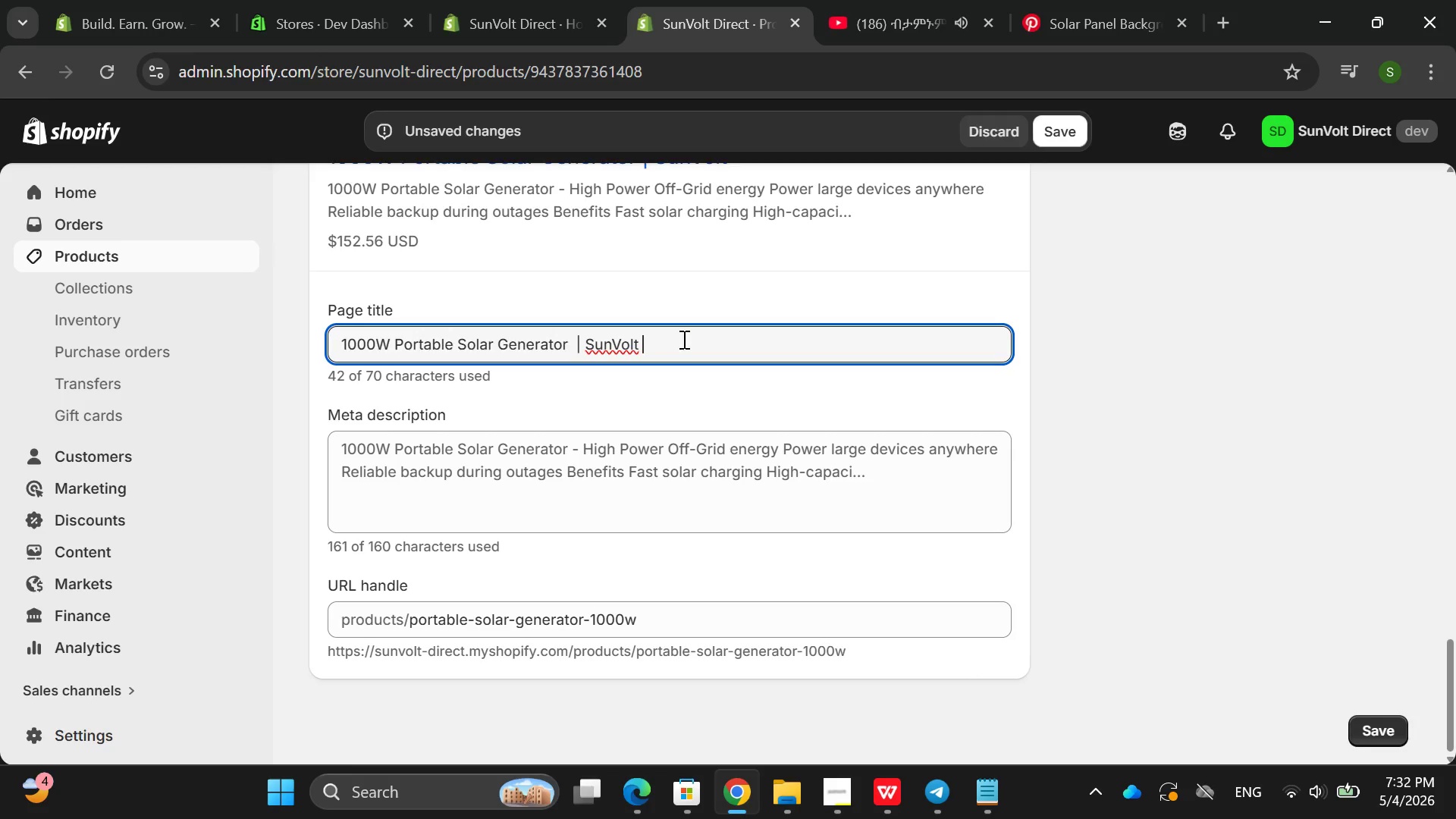 
double_click([542, 468])
 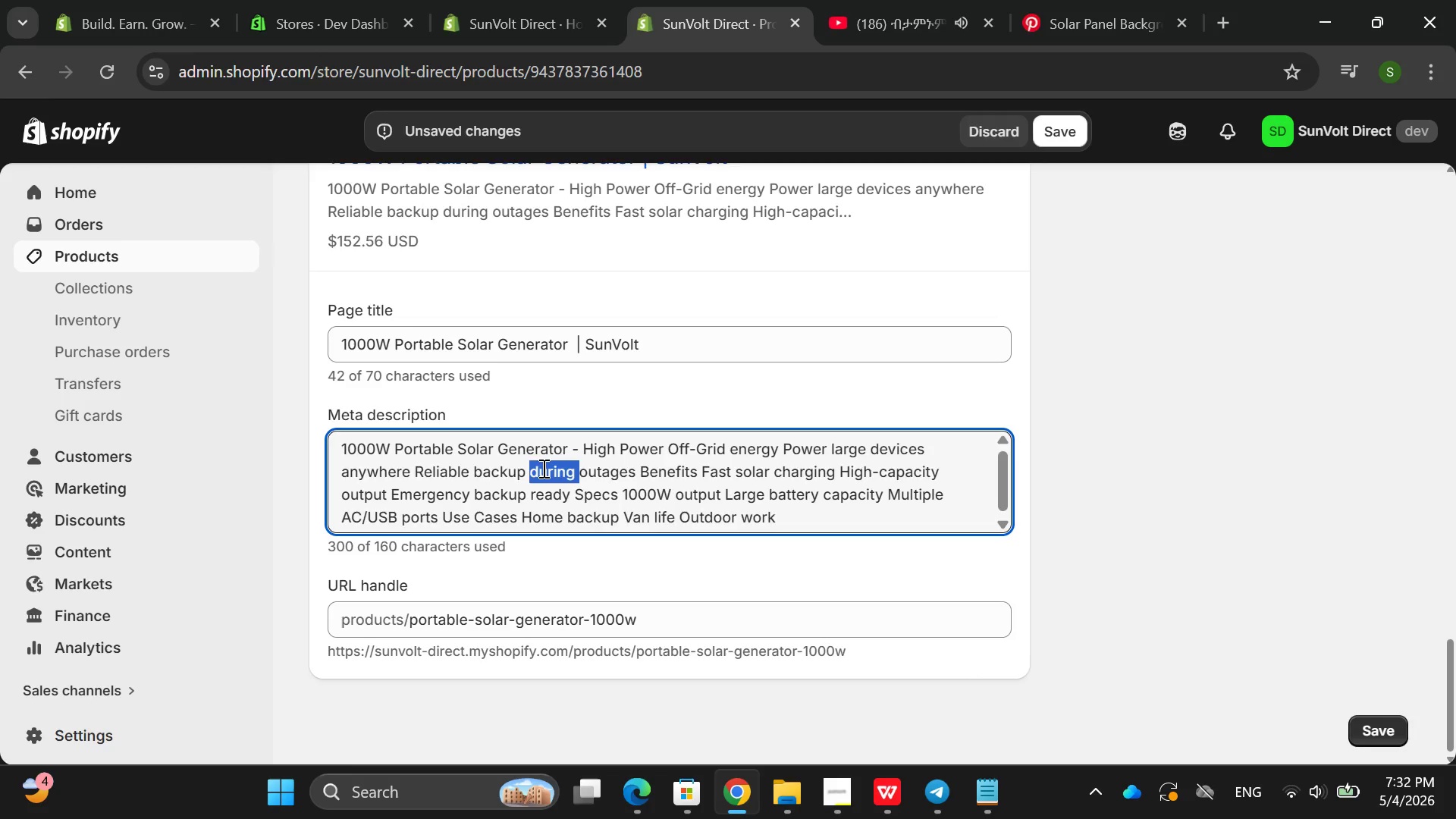 
triple_click([542, 468])
 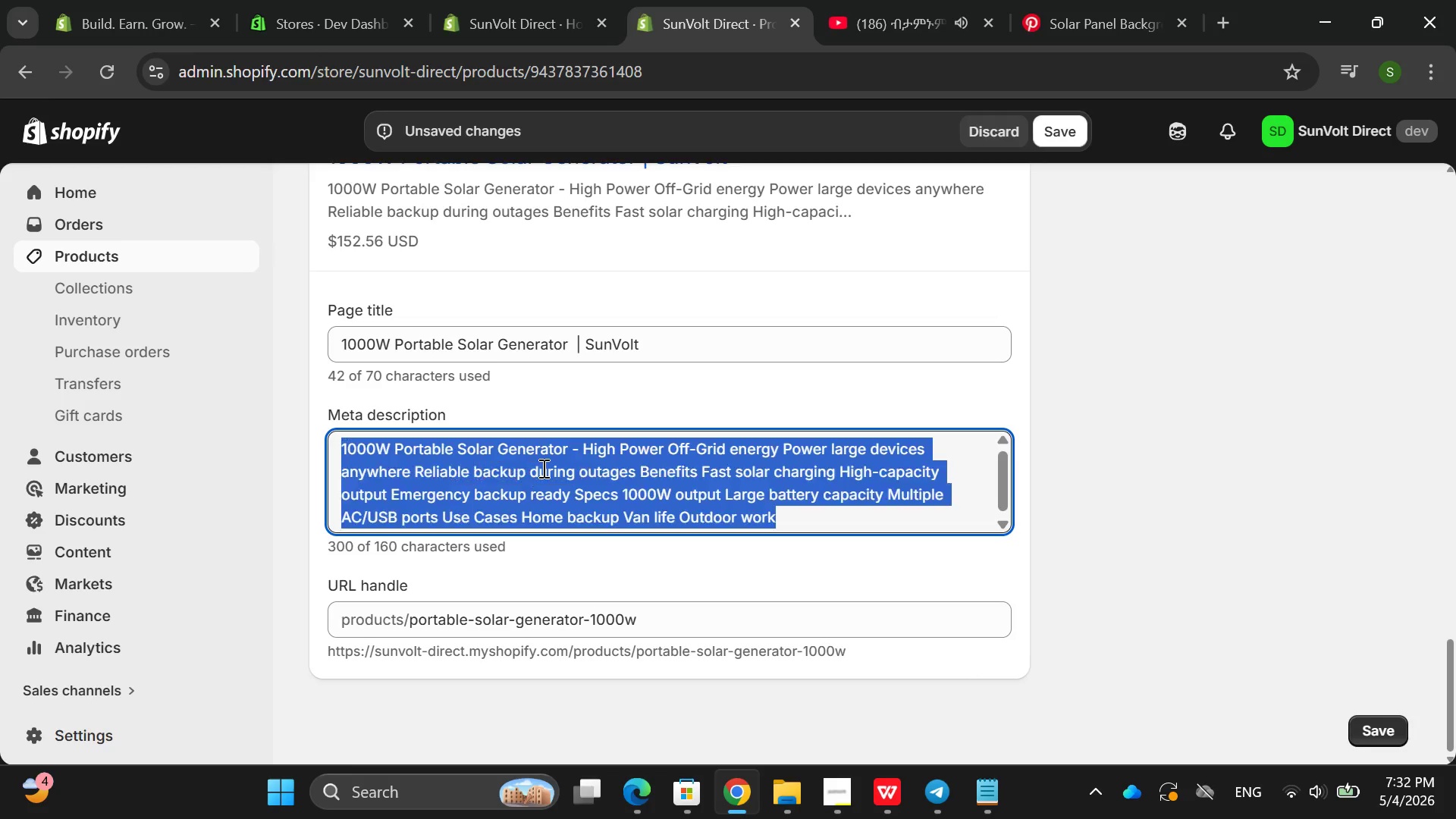 
triple_click([542, 468])
 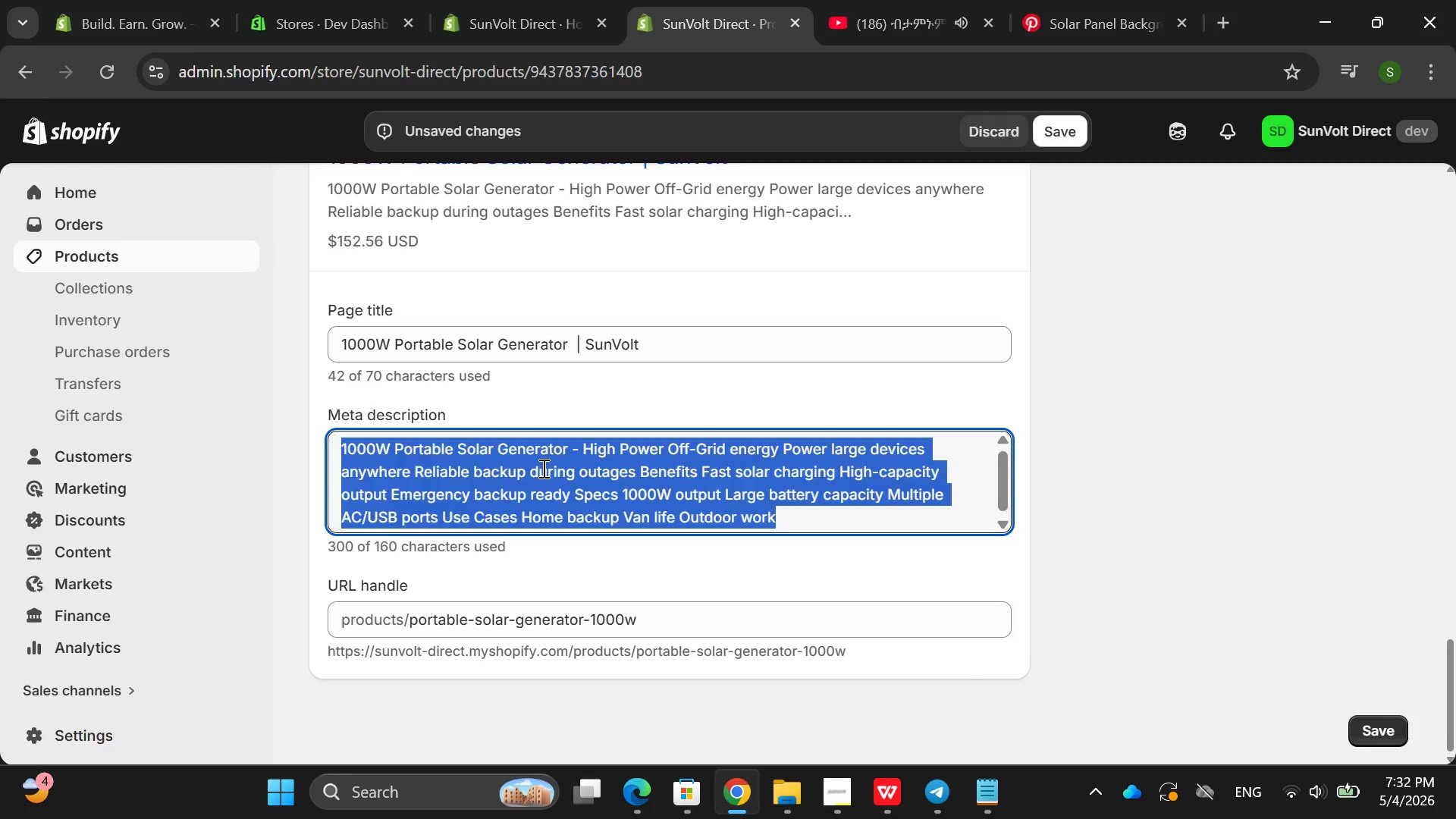 
key(Backspace)
type(Gig)
key(Backspace)
key(Backspace)
key(Backspace)
type(High-powr 100)
key(Backspace)
key(Backspace)
key(Backspace)
key(Backspace)
key(Backspace)
type(er 1000 )
key(Backspace)
type(W solar geneator for o)
key(Backspace)
key(Backspace)
type( home backi)
key(Backspace)
type(up and off-grid use. T)
key(Backspace)
type(REal)
key(Backspace)
key(Backspace)
key(Backspace)
type(ea)
key(Backspace)
type(liable and effe)
key(Backspace)
type(icl)
key(Backspace)
type(ien)
 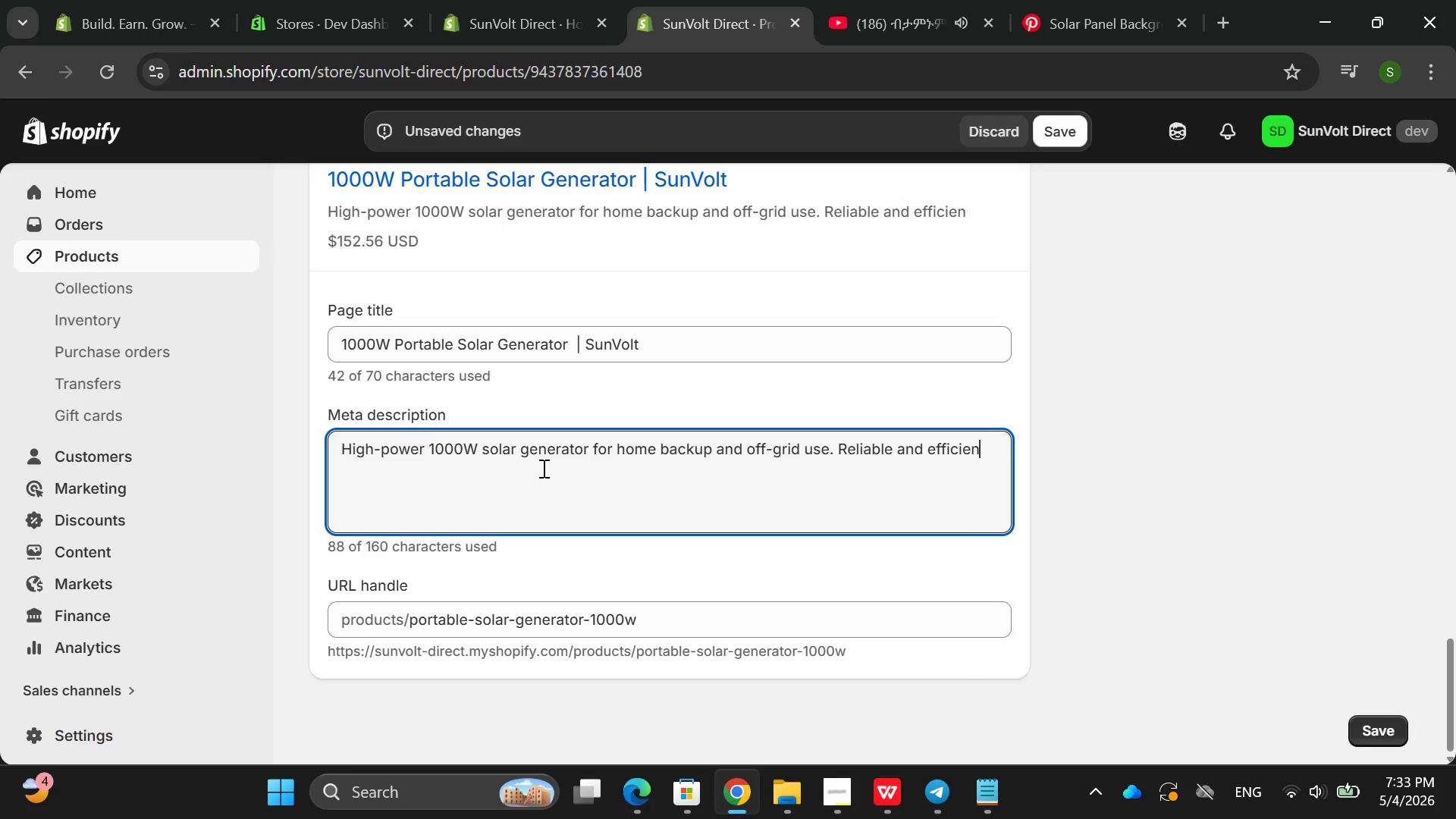 
wait(18.09)
 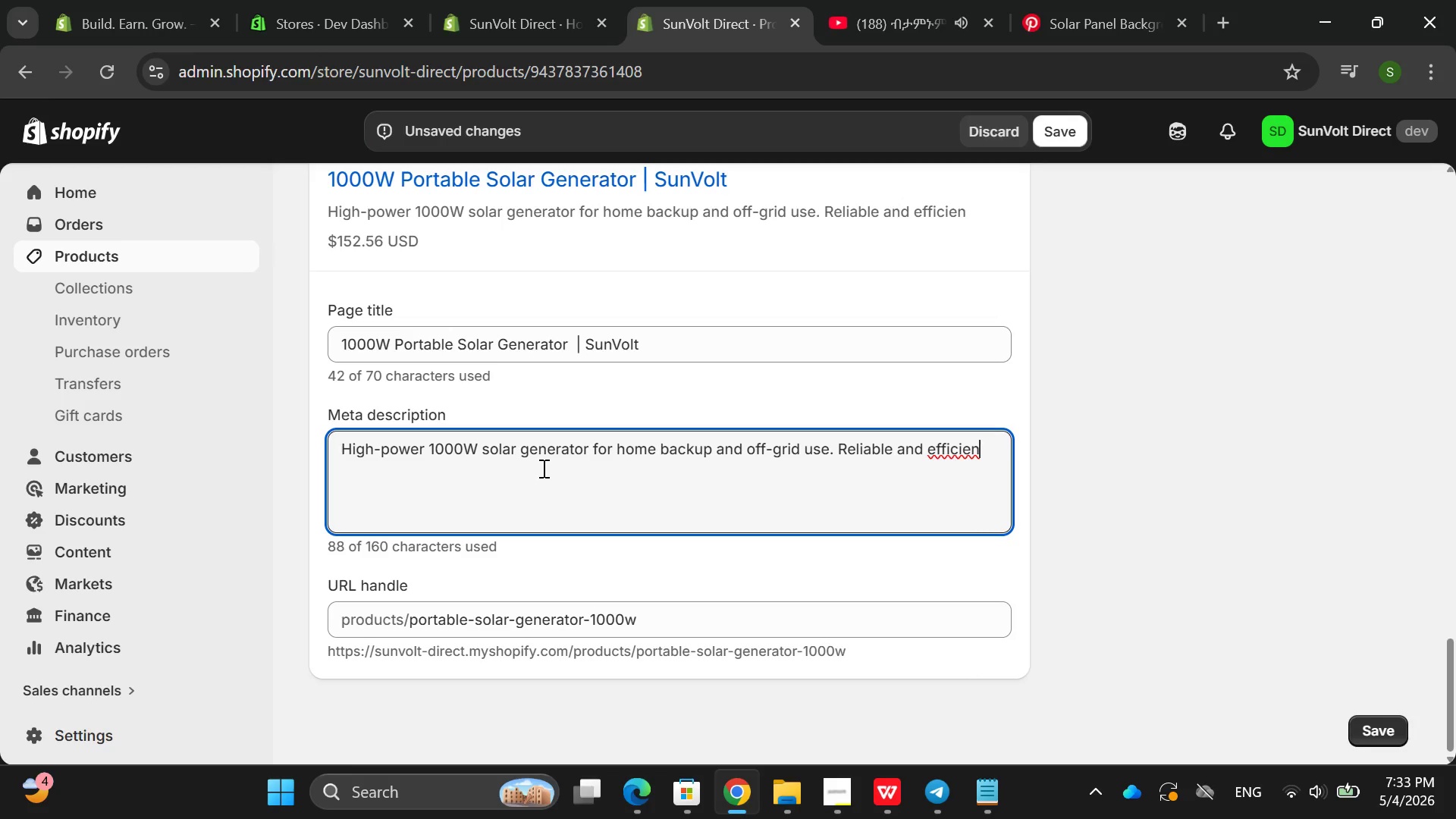 
key(Backspace)
key(Backspace)
key(Backspace)
key(Backspace)
key(Backspace)
type(icient energy )
 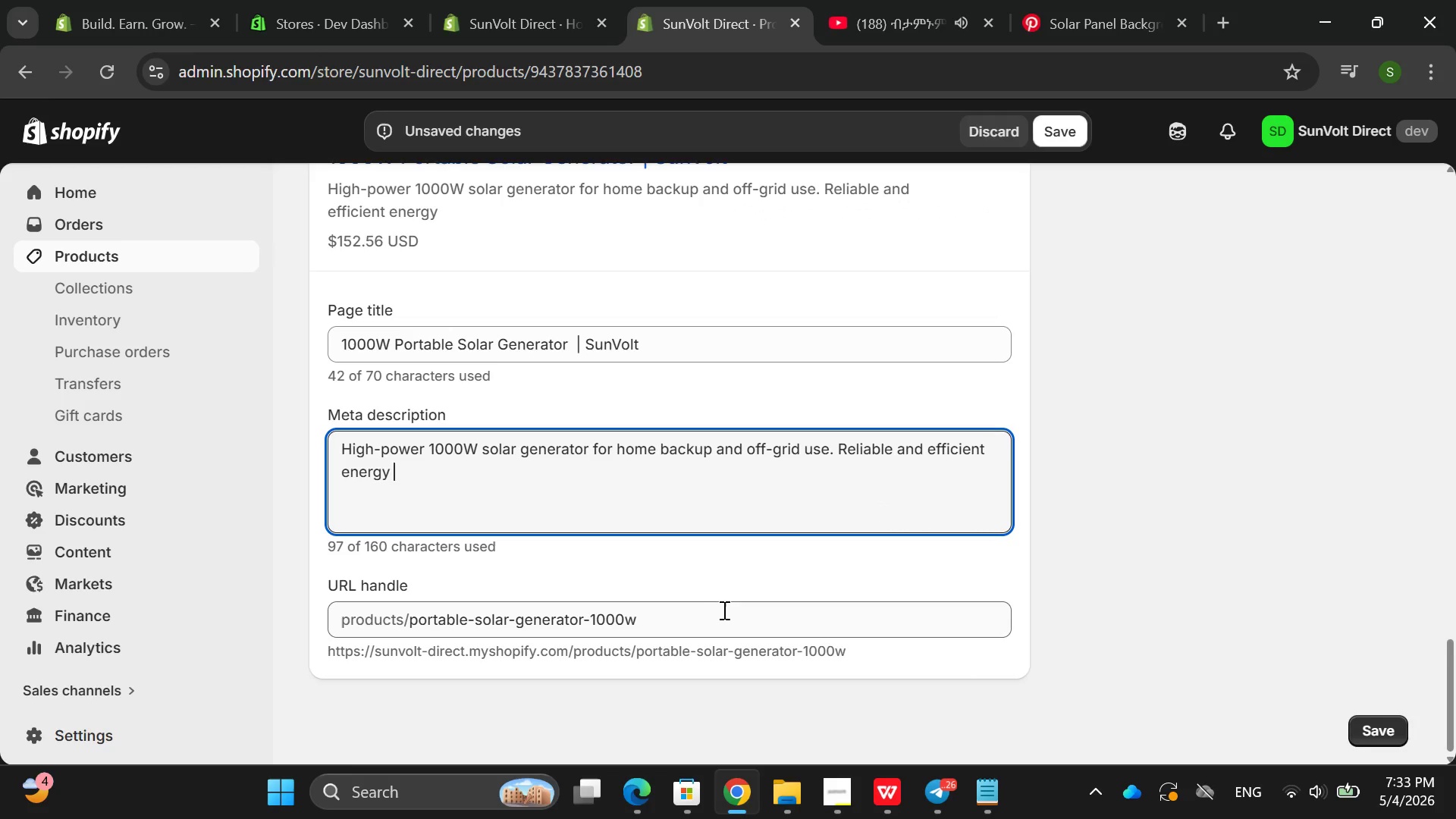 
double_click([699, 617])
 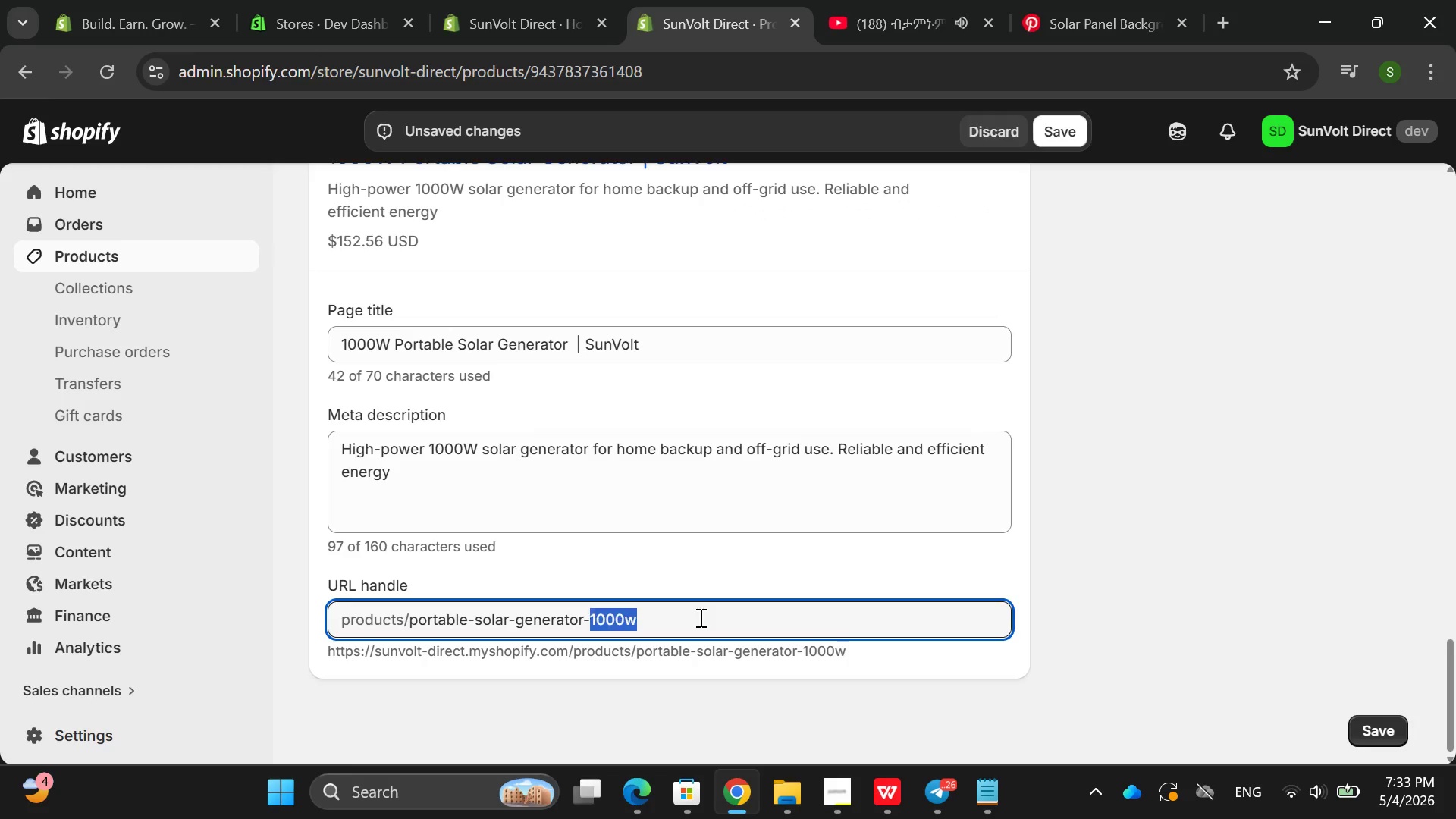 
triple_click([699, 617])
 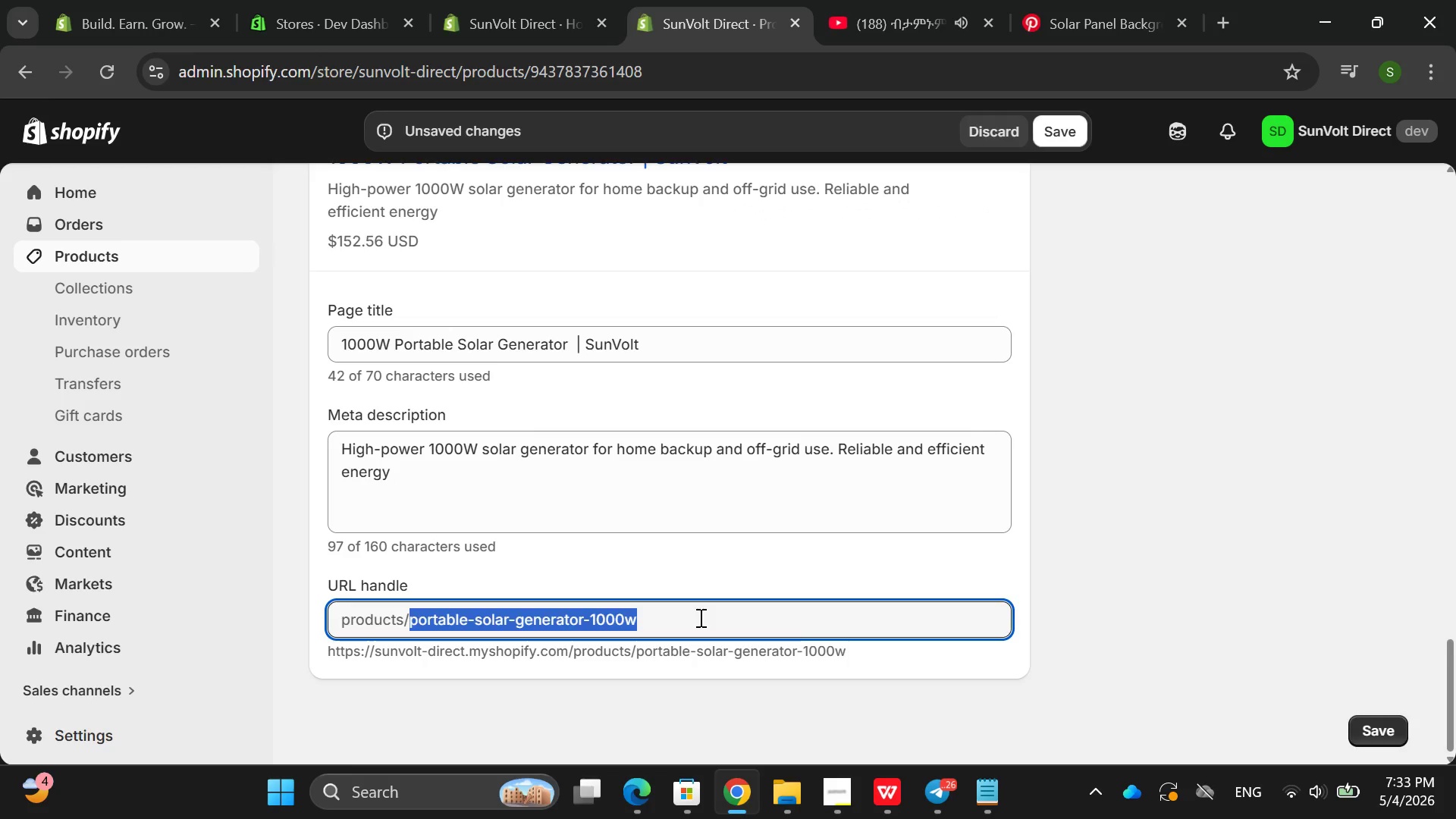 
key(Backspace)
 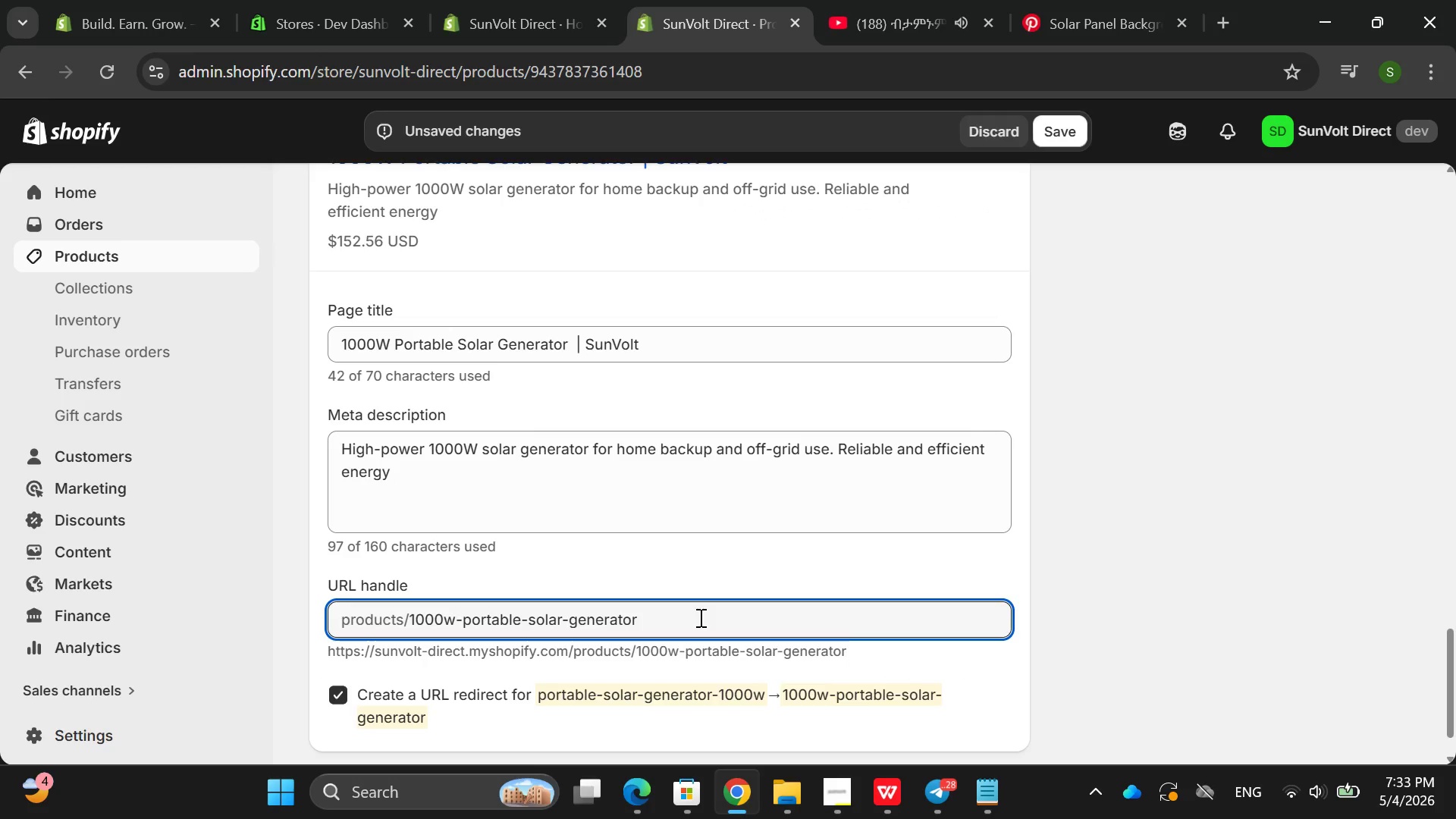 
mouse_move([954, 375])
 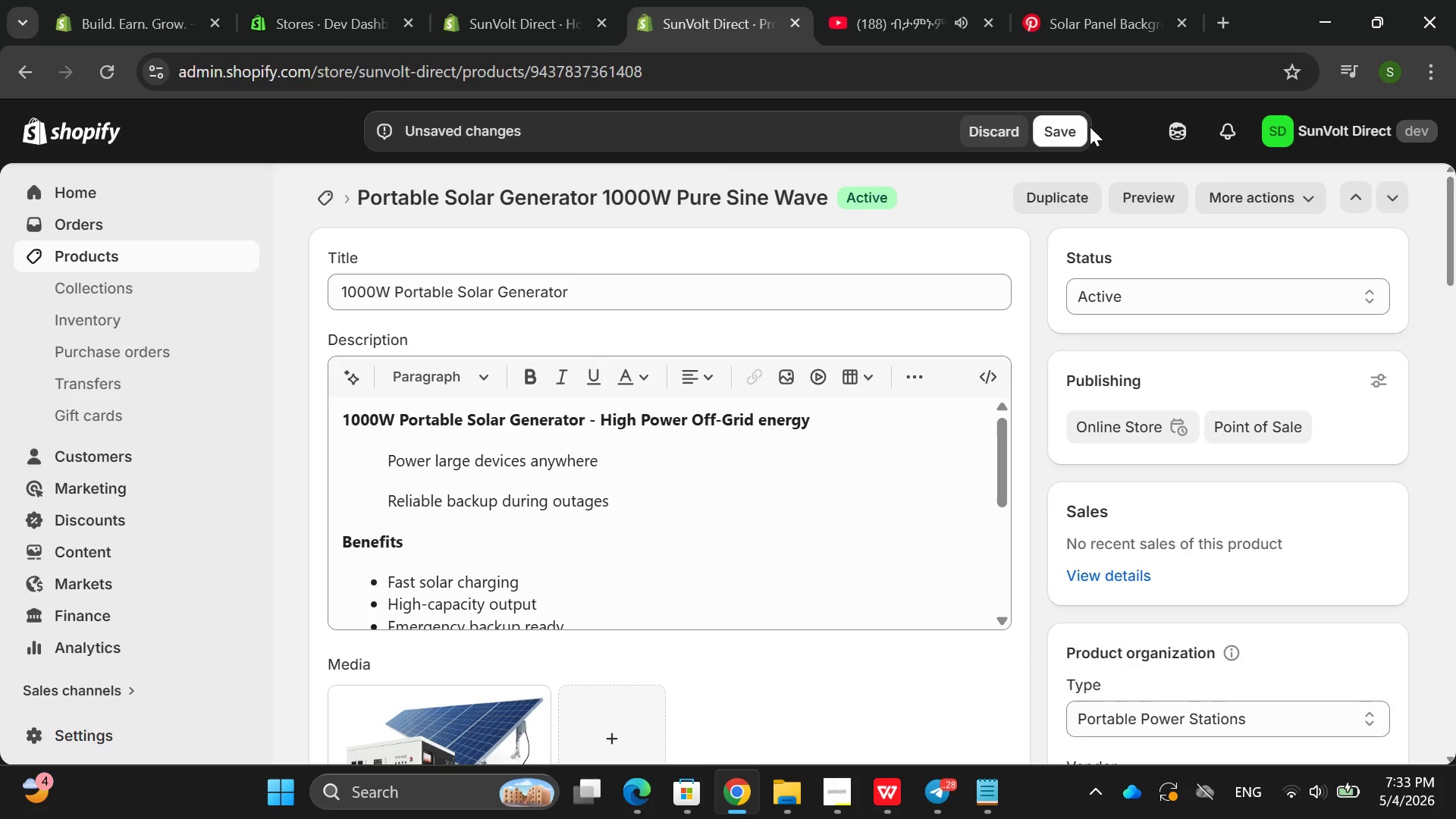 
left_click([1068, 130])
 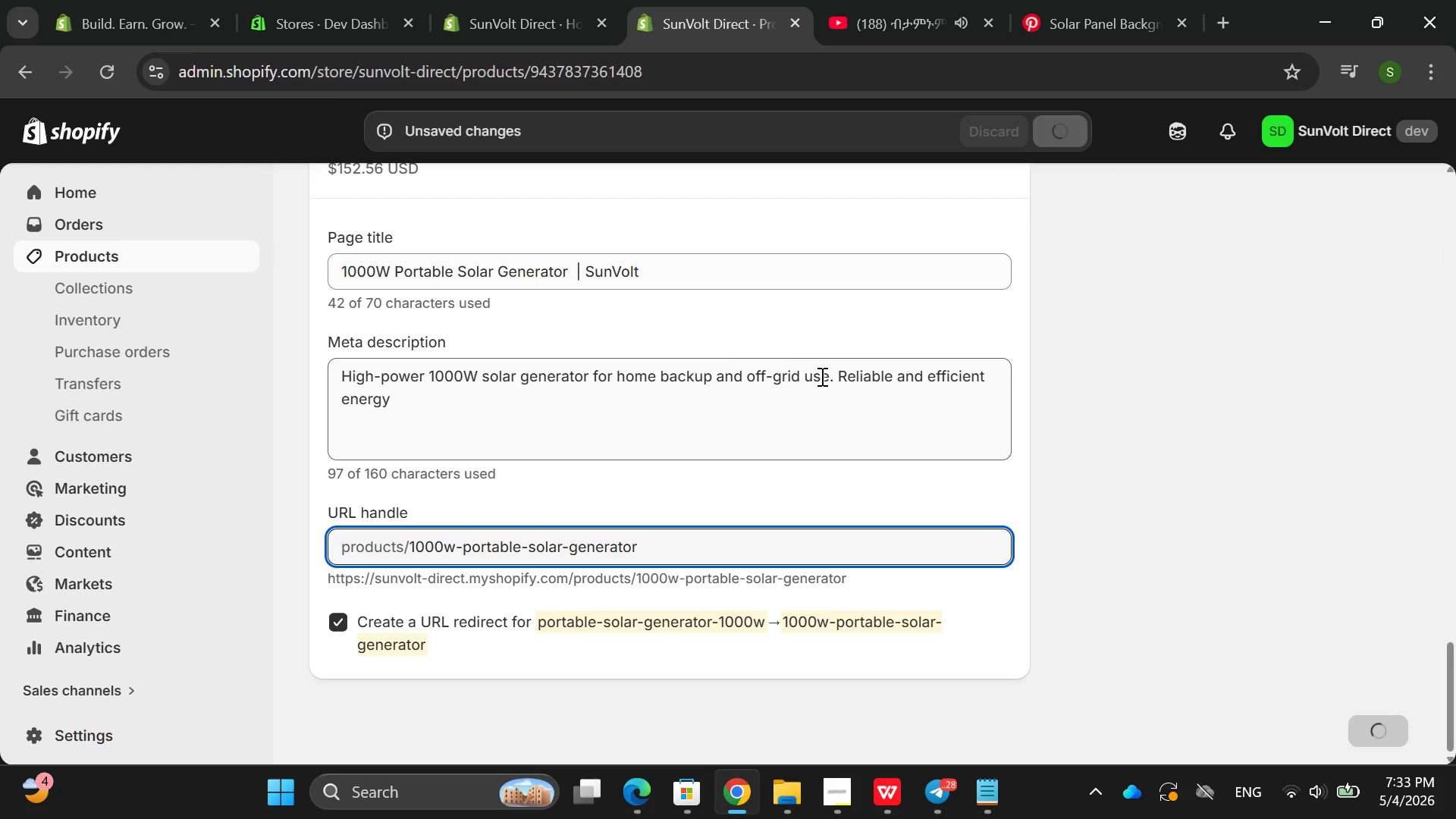 
left_click([840, 783])